 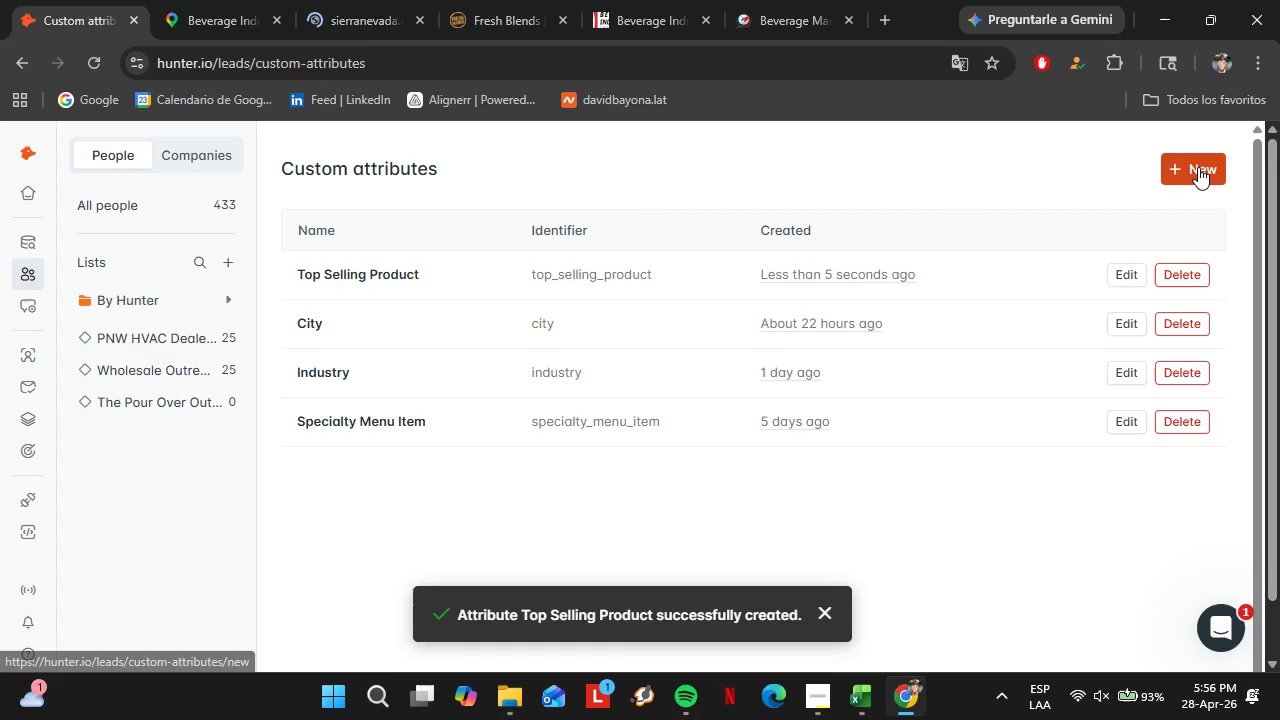 
left_click([535, 269])
 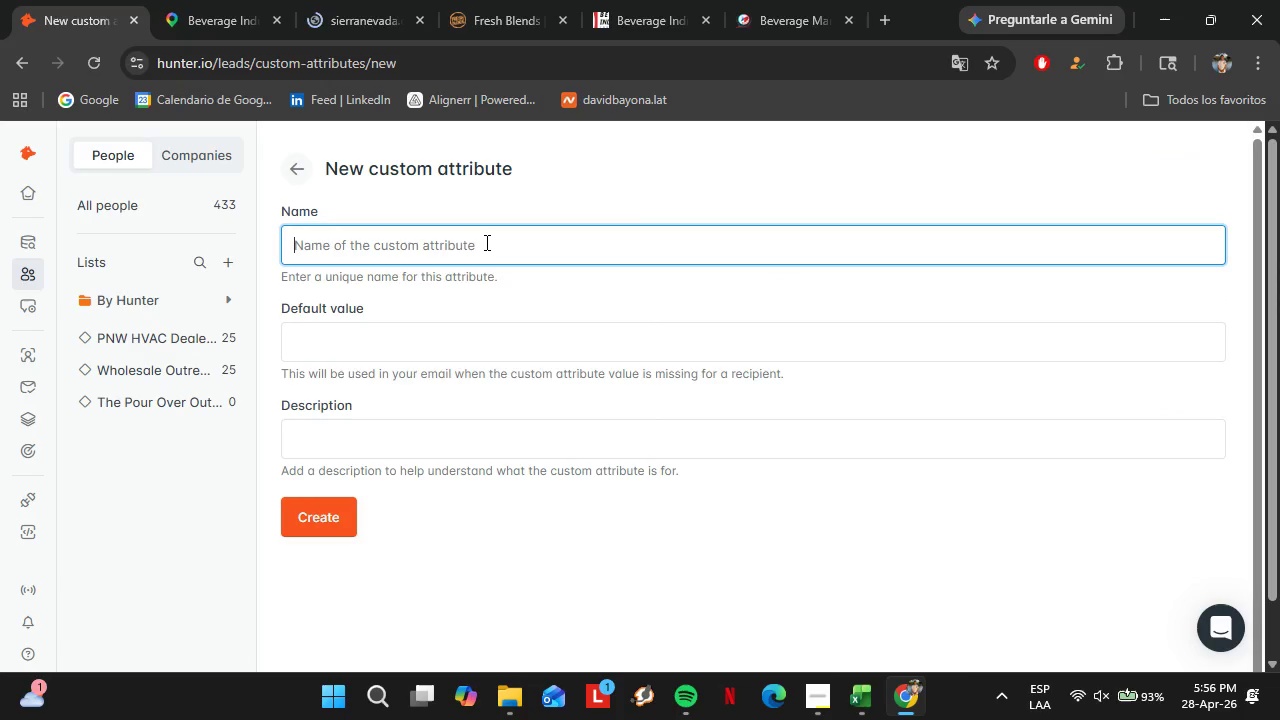 
left_click([485, 242])
 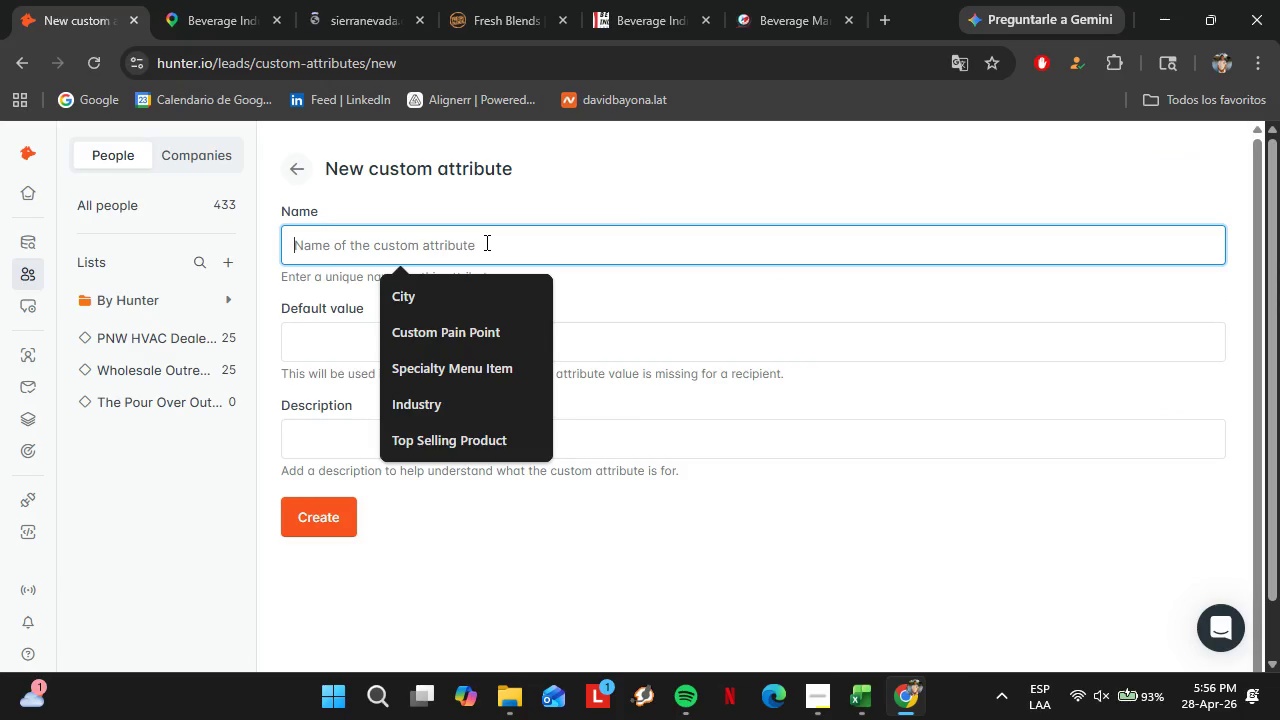 
type(Line)
key(Backspace)
key(Backspace)
type(nkedin)
 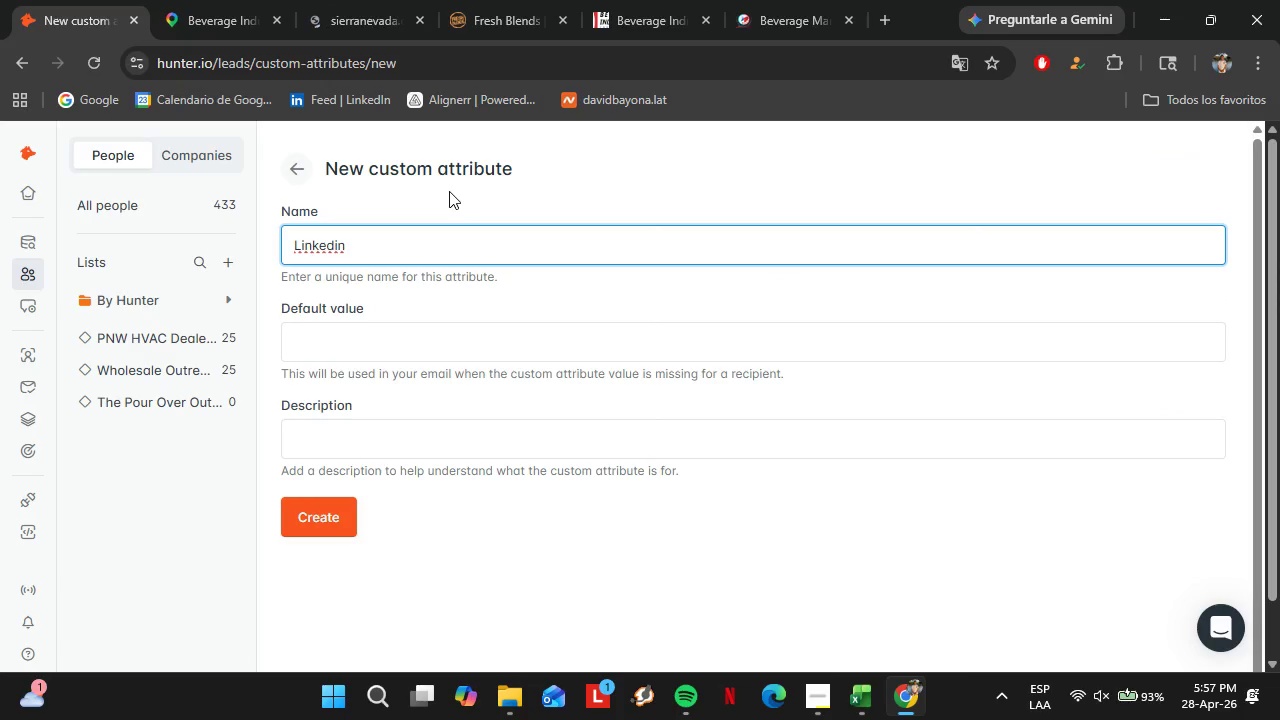 
left_click_drag(start_coordinate=[381, 233], to_coordinate=[267, 254])
 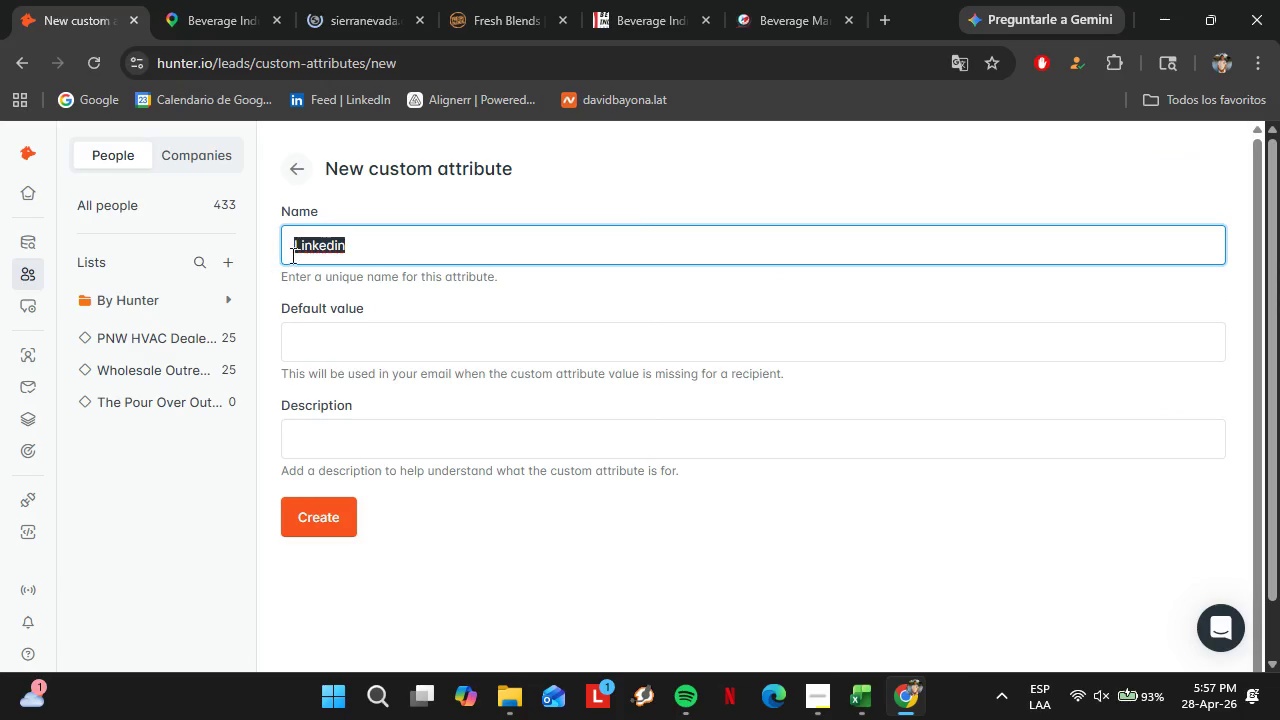 
key(Control+C)
 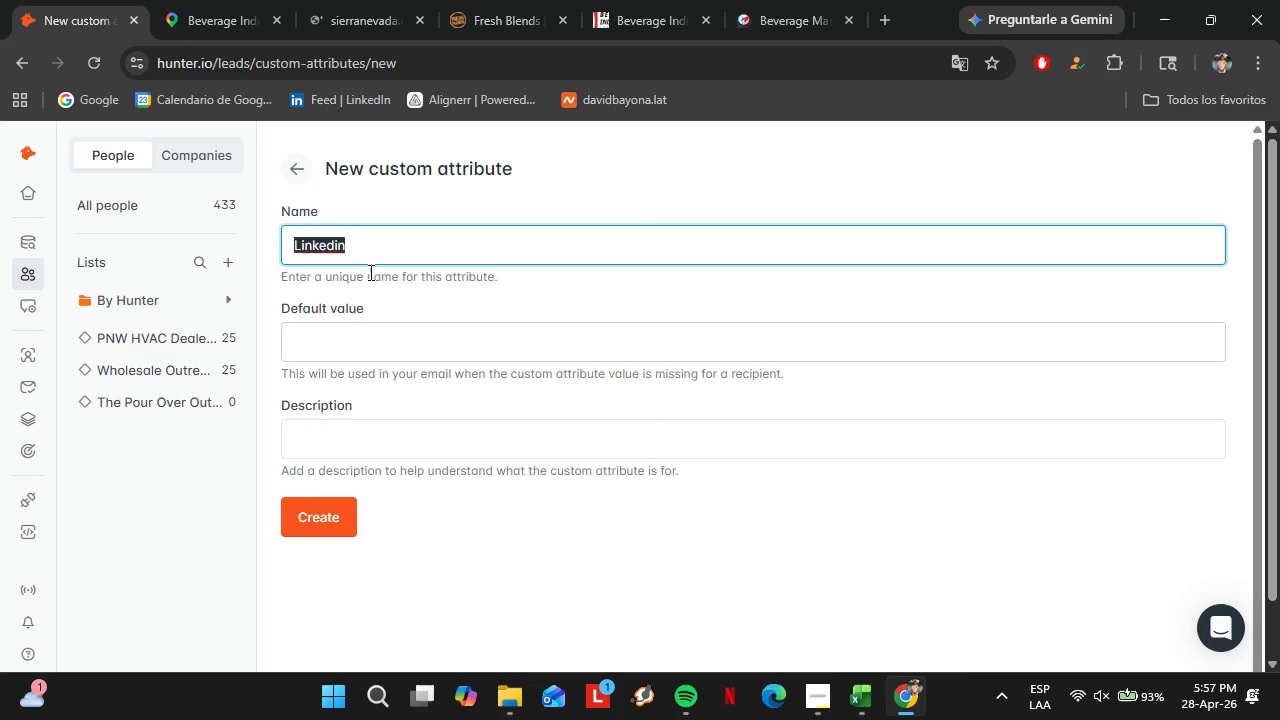 
left_click([395, 349])
 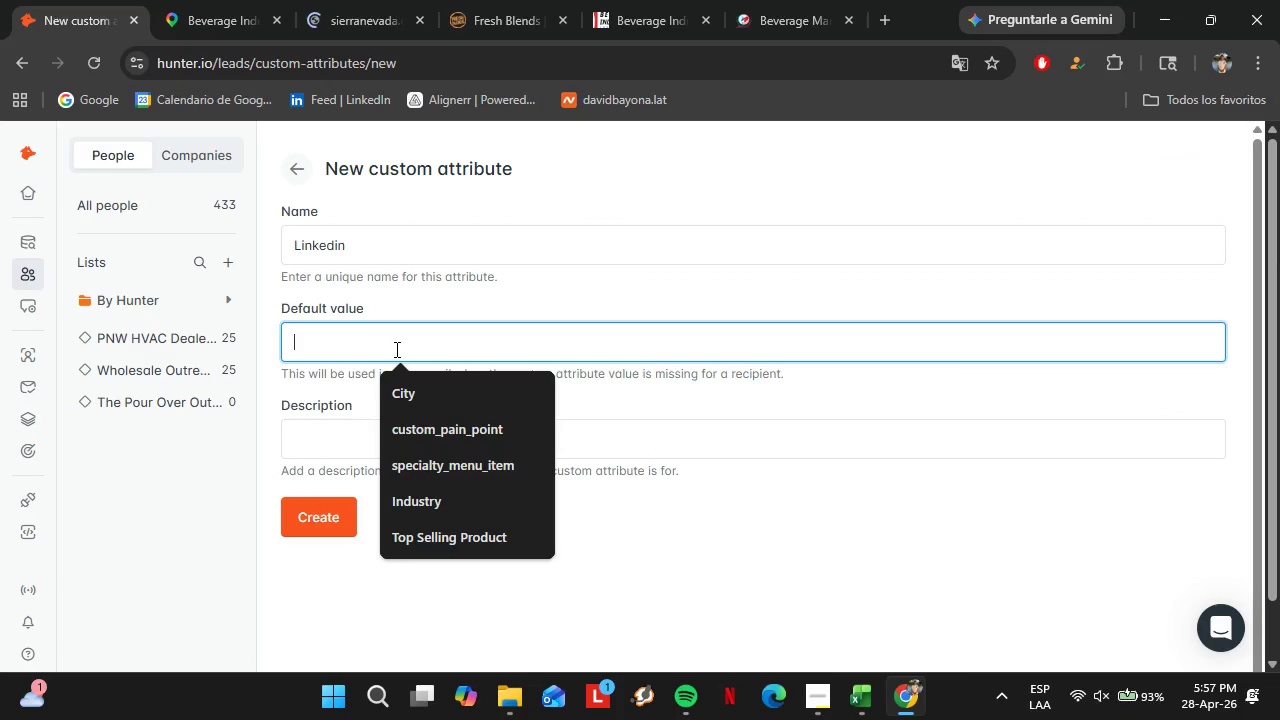 
key(Control+V)
 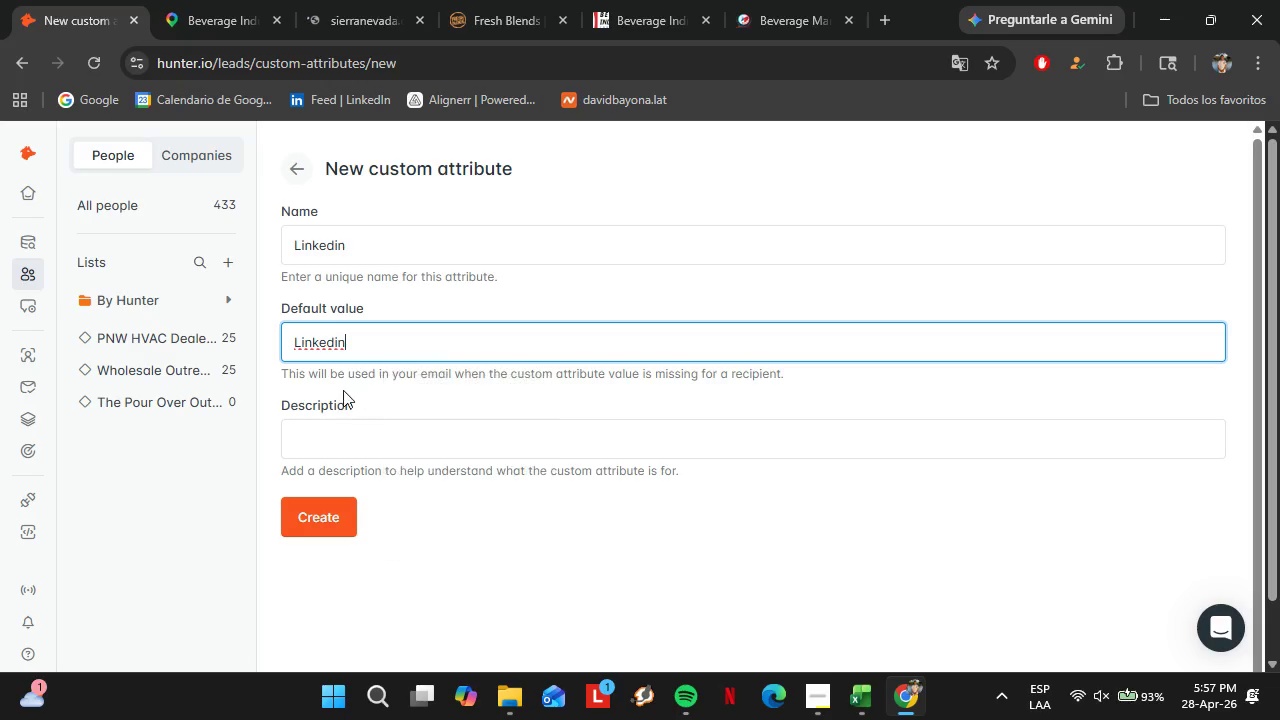 
key(Control+ControlLeft)
 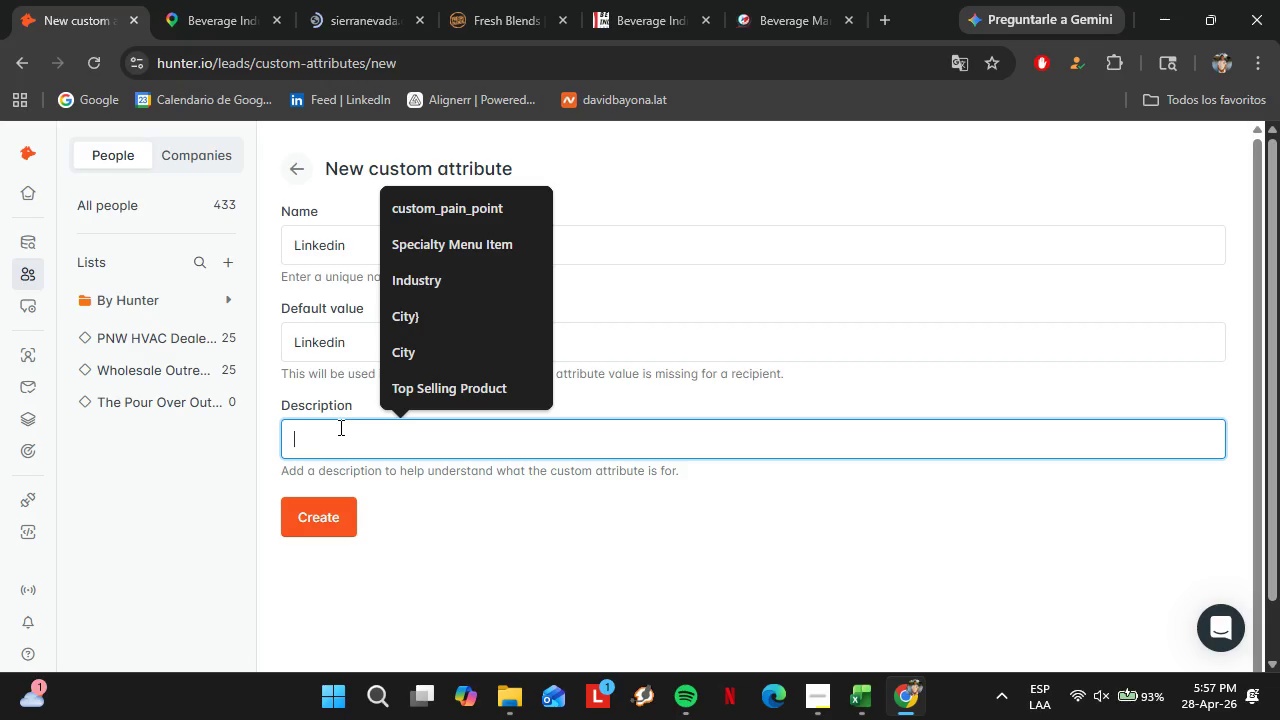 
left_click([339, 427])
 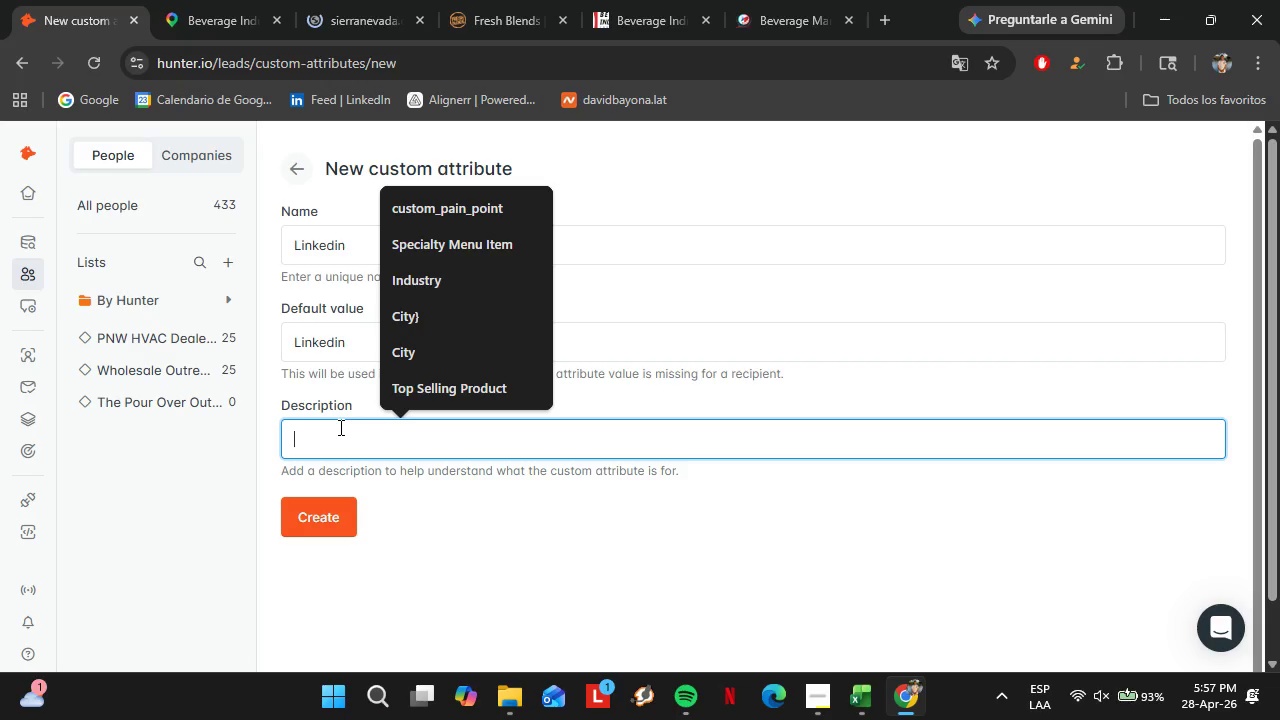 
key(Control+V)
 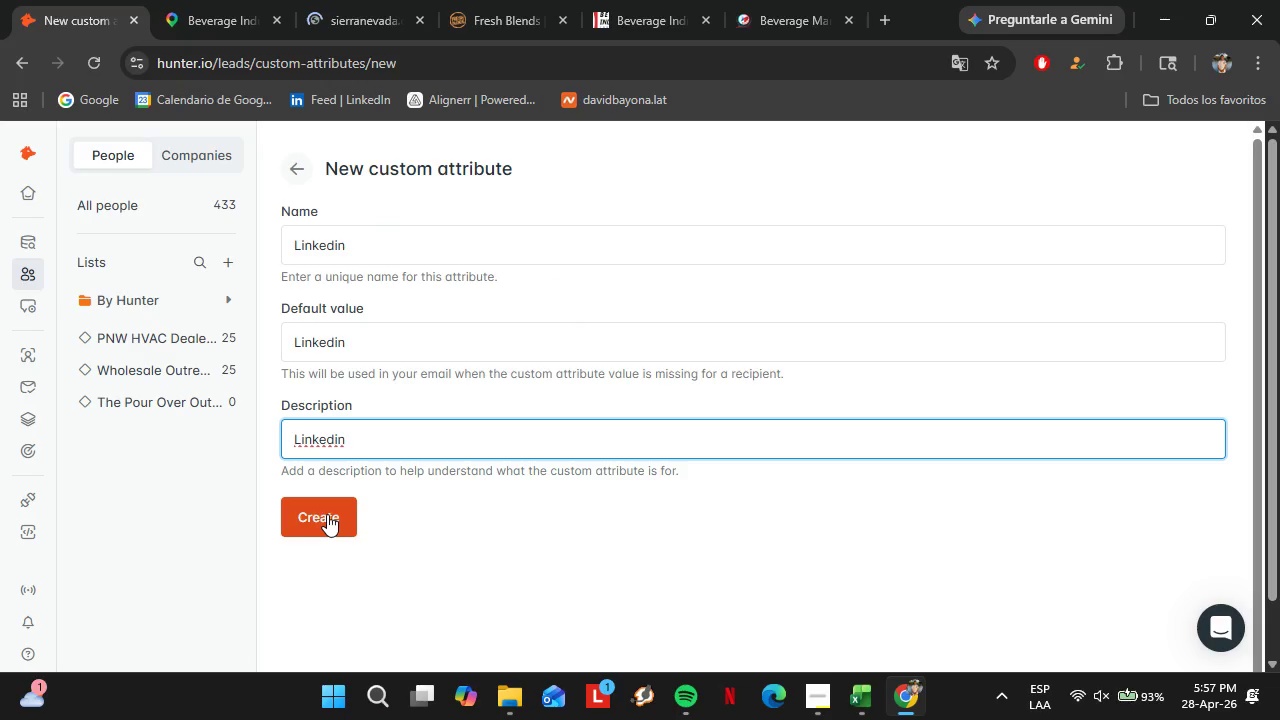 
left_click([325, 514])
 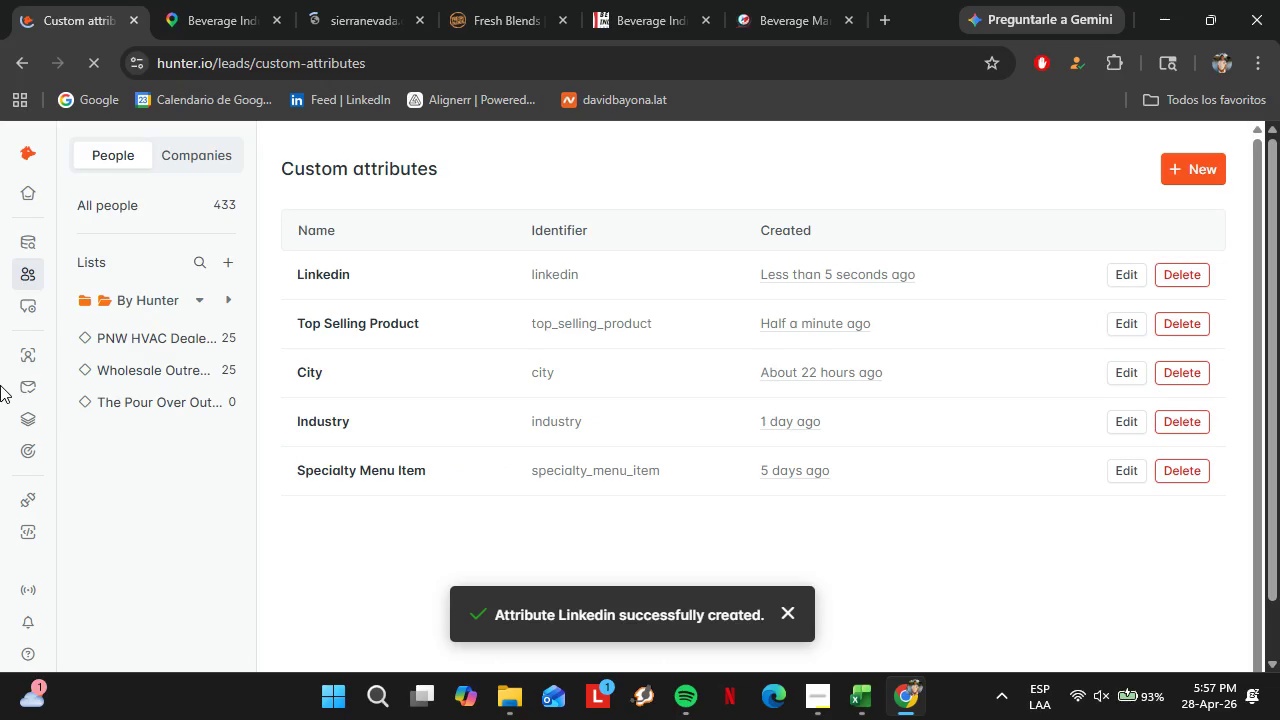 
left_click([158, 398])
 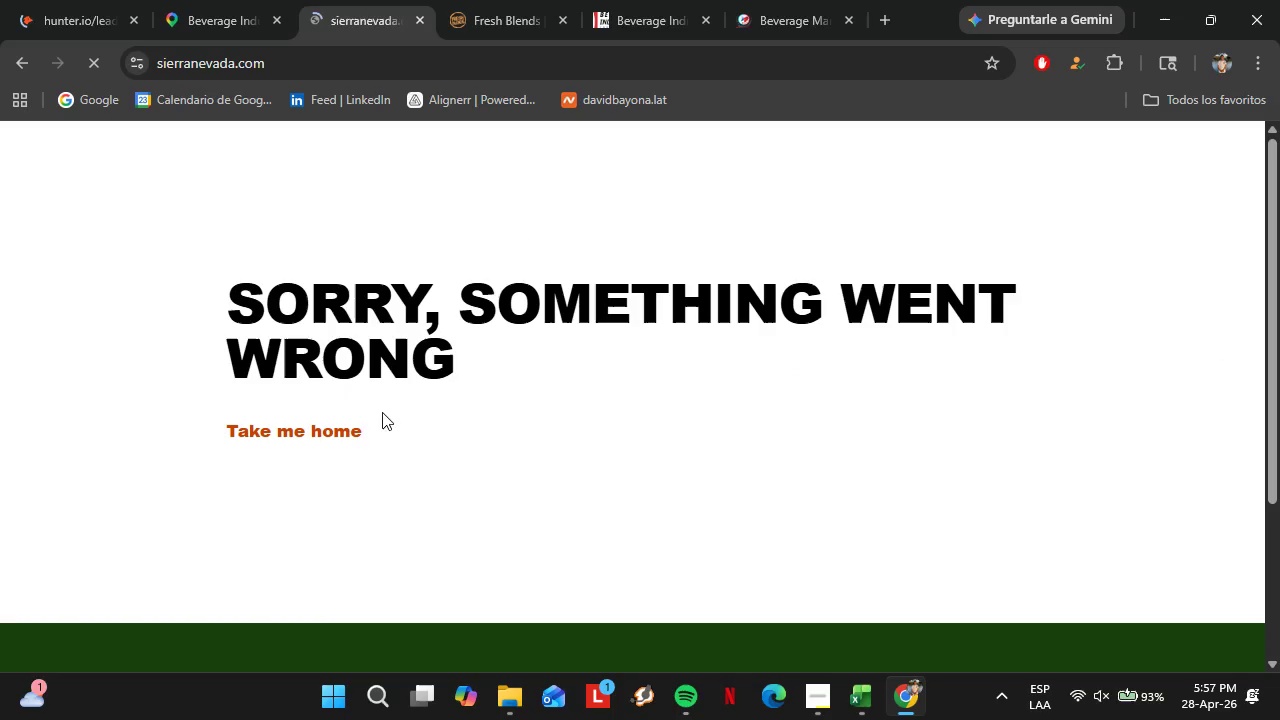 
scroll: coordinate [394, 405], scroll_direction: down, amount: 4.0
 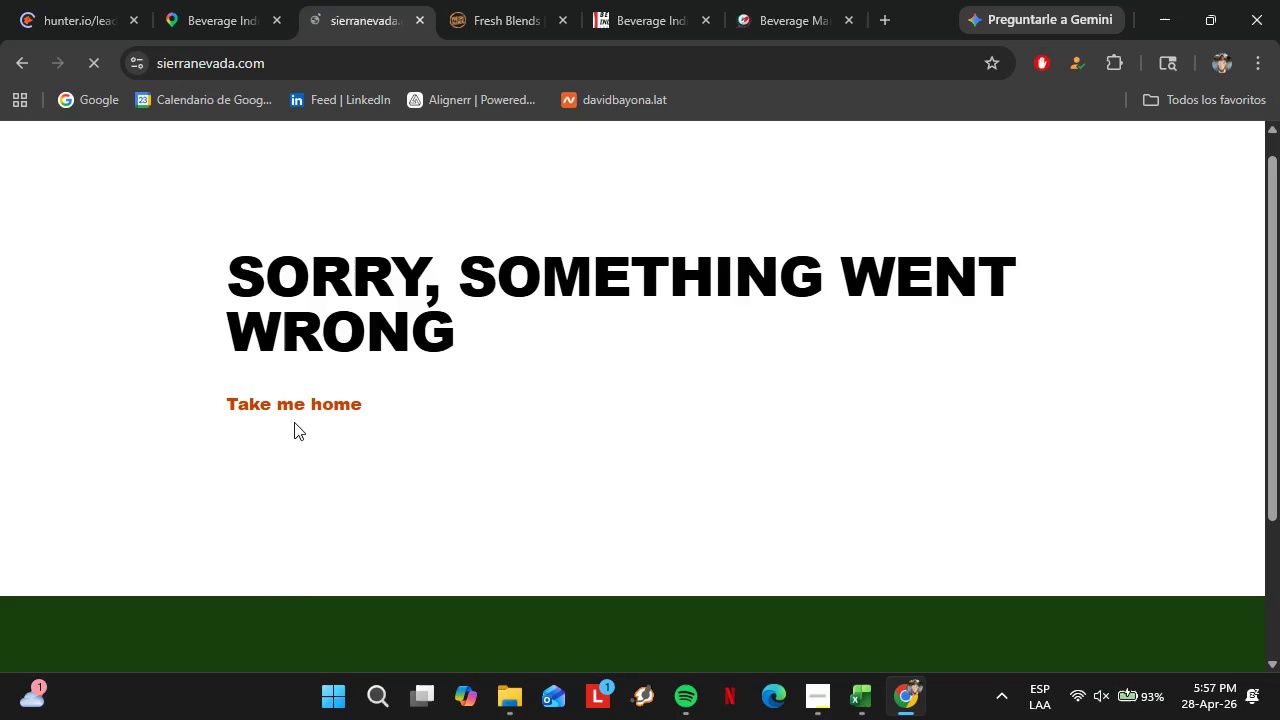 
left_click([284, 406])
 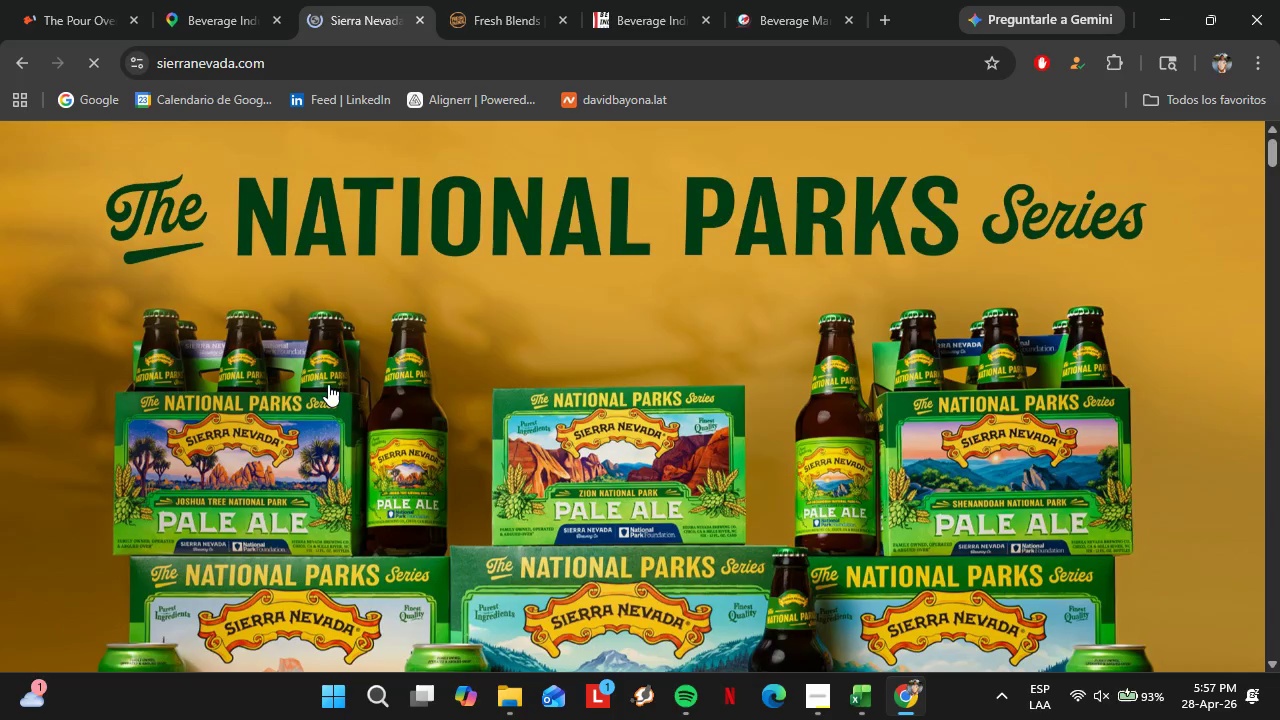 
wait(8.33)
 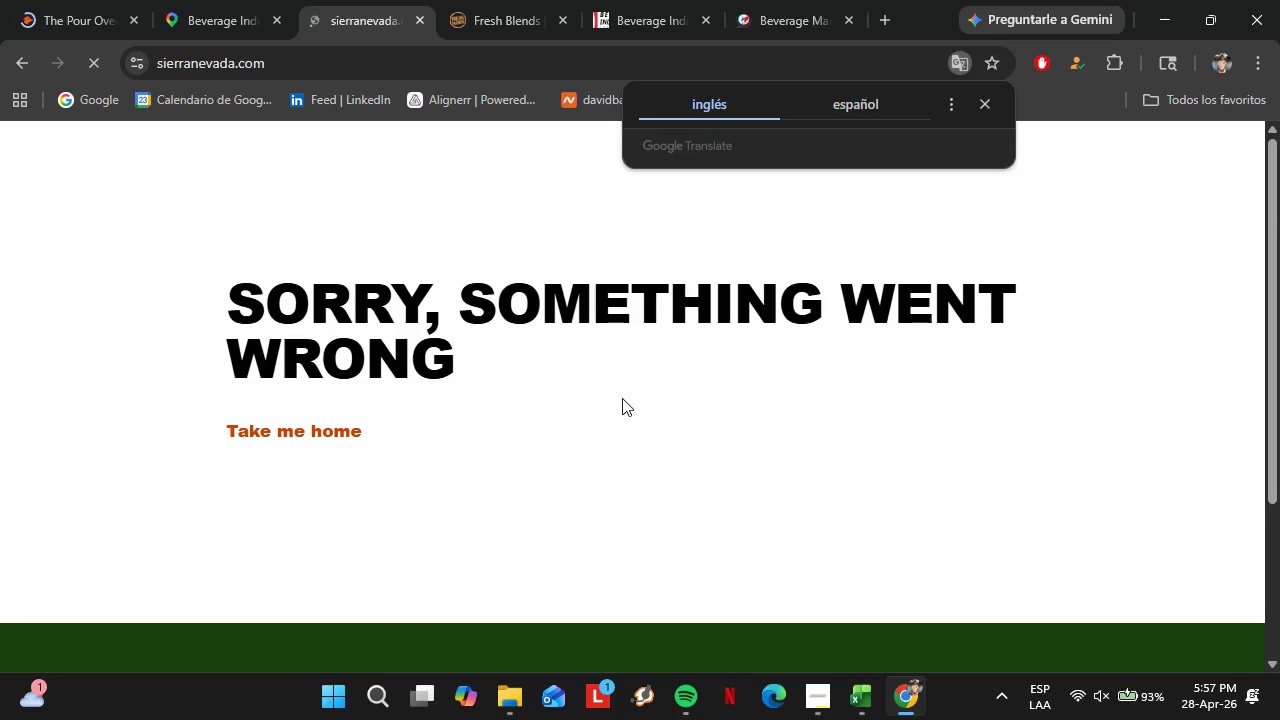 
left_click([69, 0])
 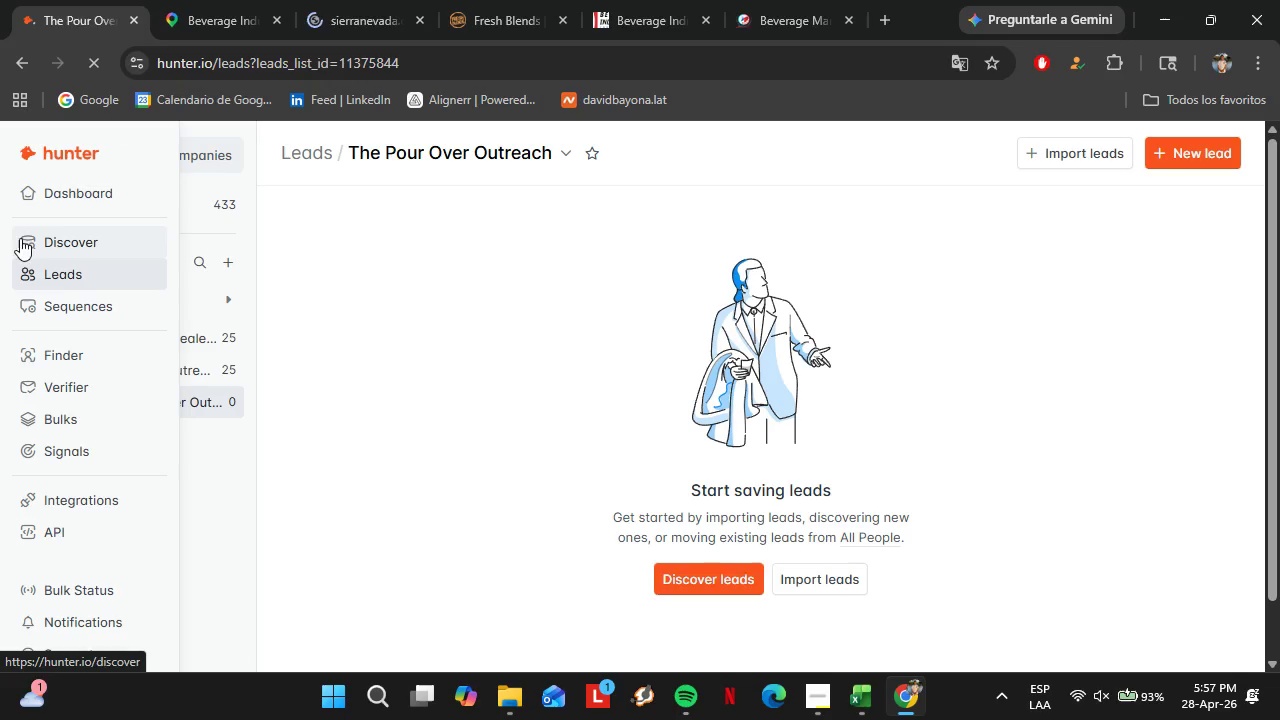 
scroll: coordinate [622, 398], scroll_direction: up, amount: 1.0
 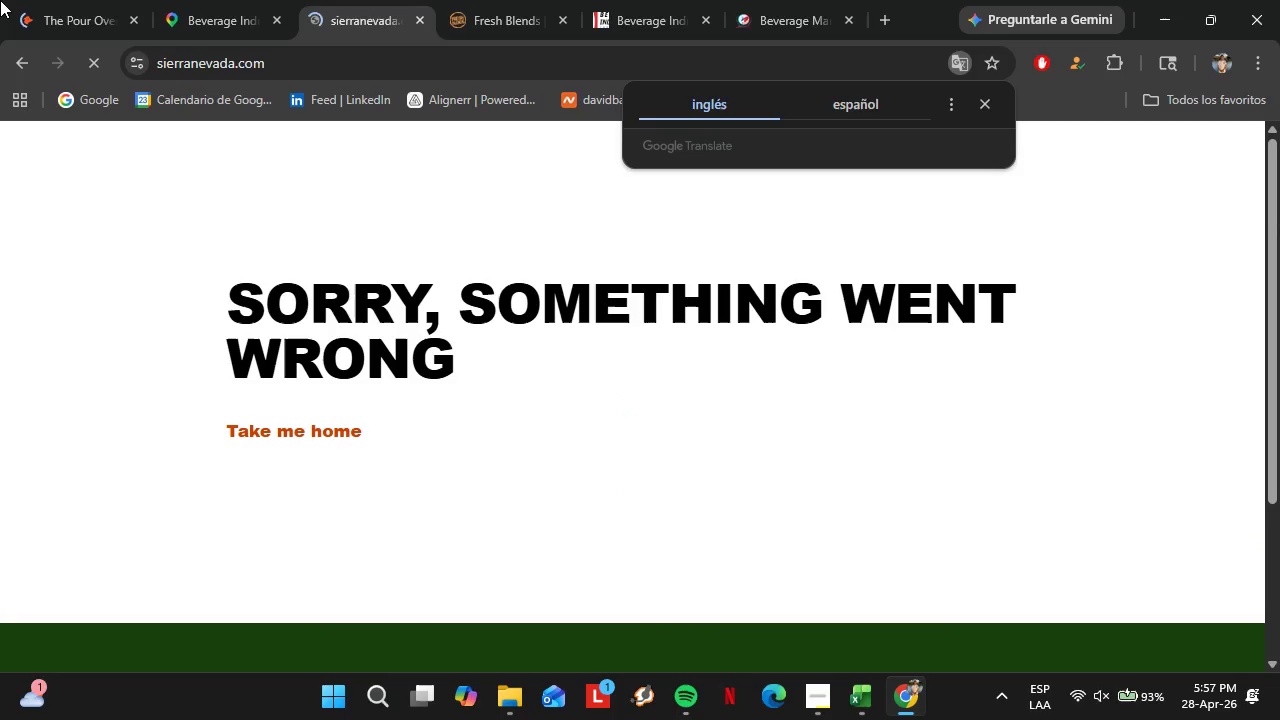 
left_click([73, 360])
 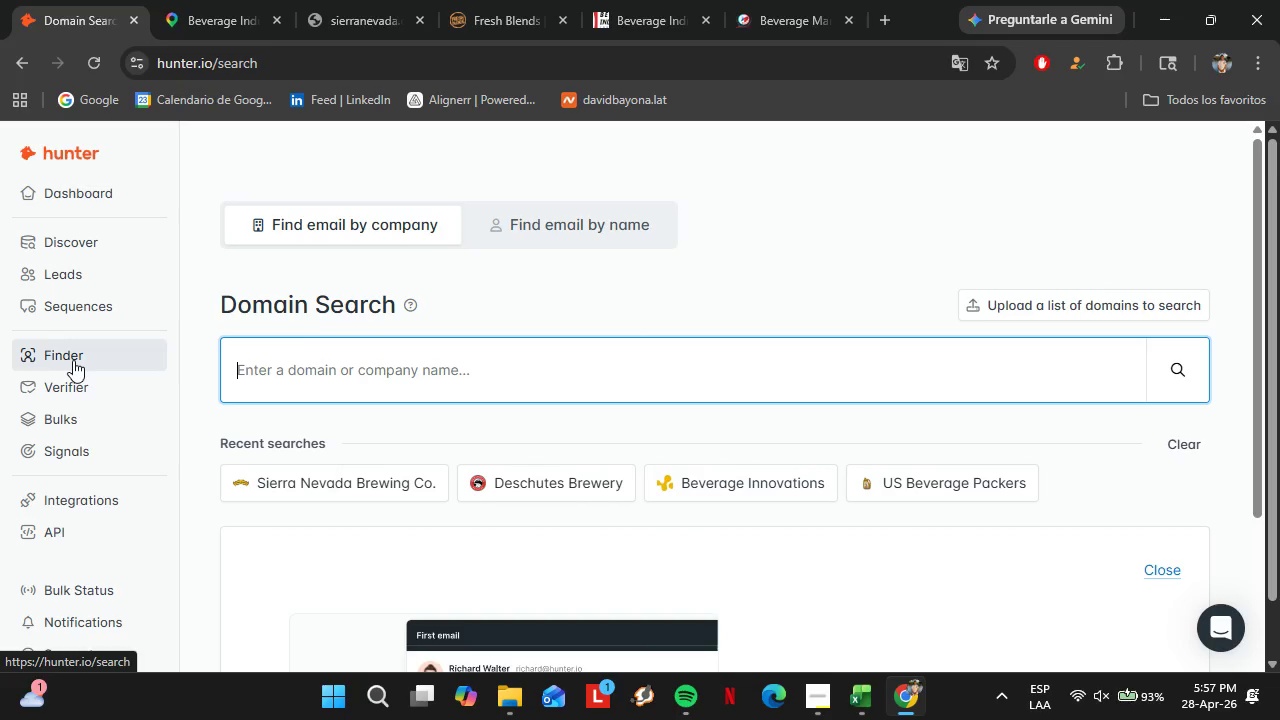 
wait(13.78)
 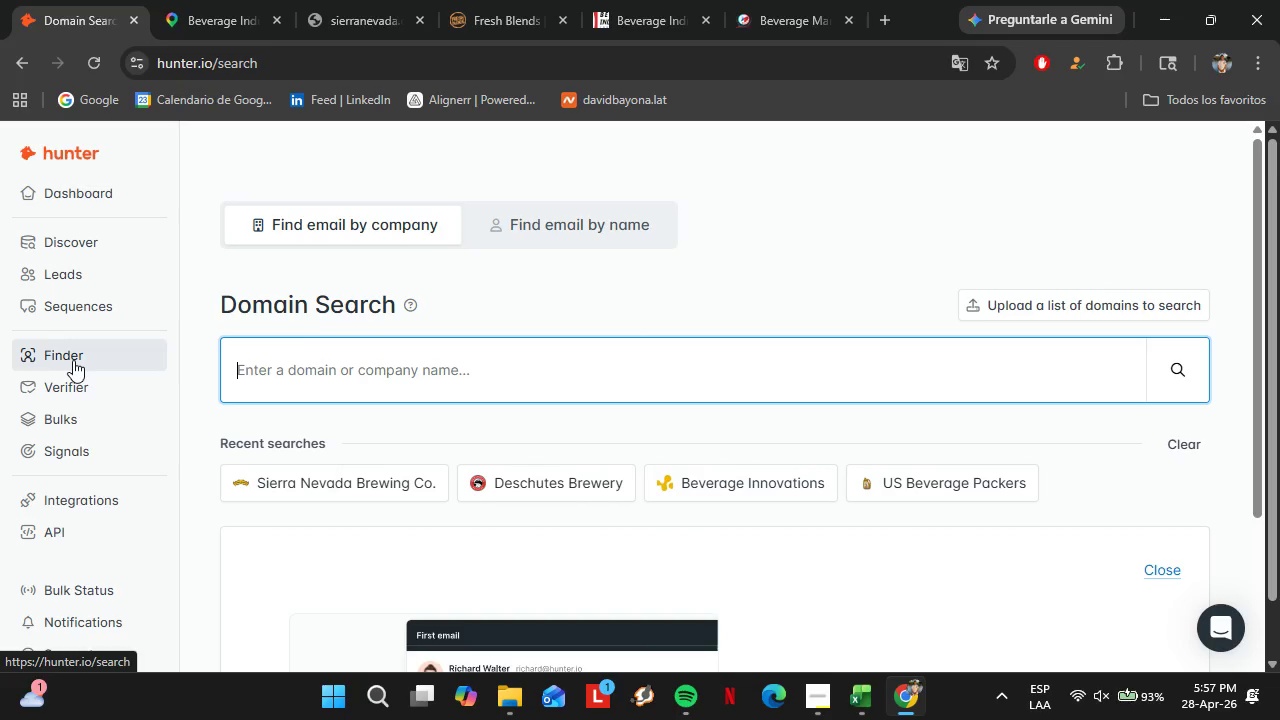 
left_click([54, 238])
 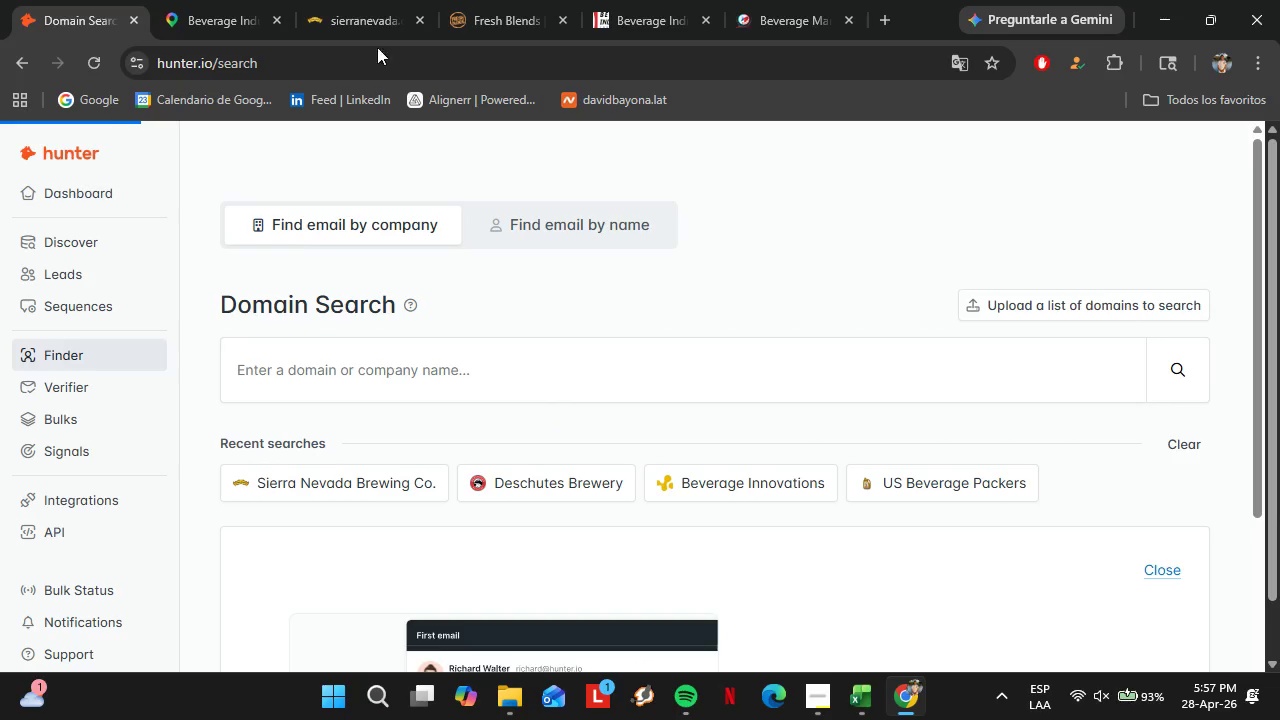 
left_click([395, 0])
 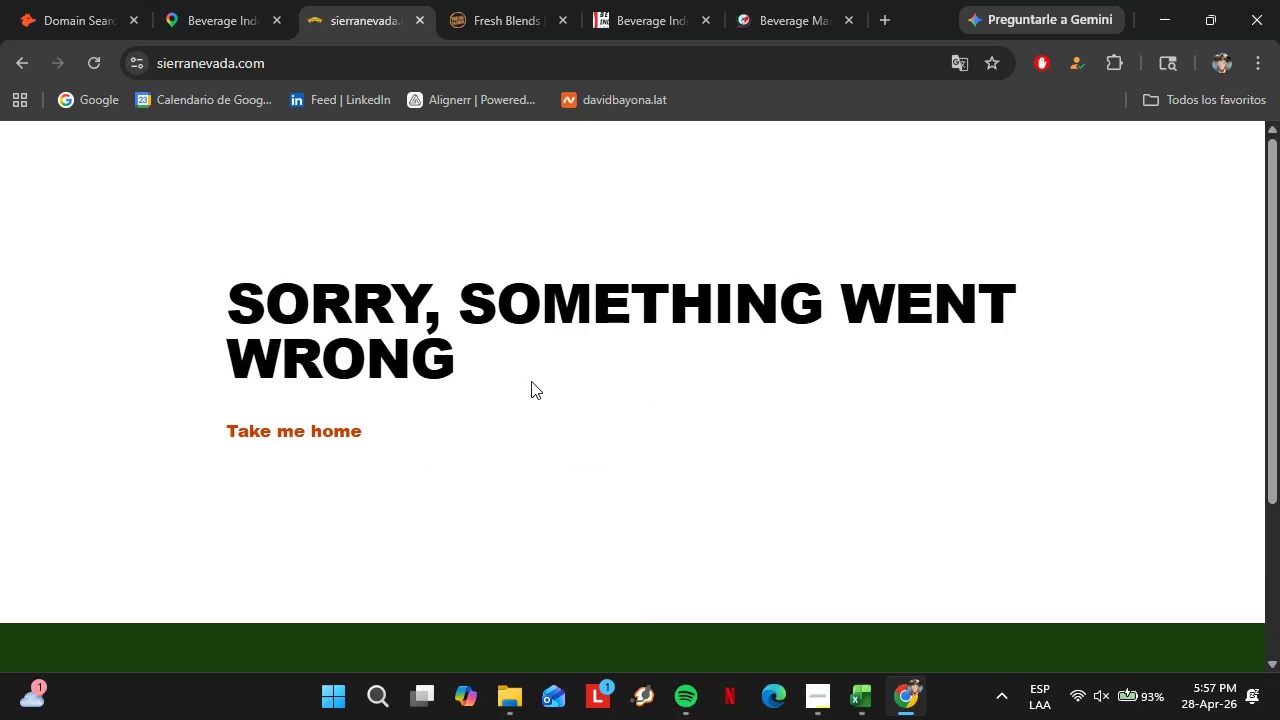 
scroll: coordinate [300, 379], scroll_direction: down, amount: 1.0
 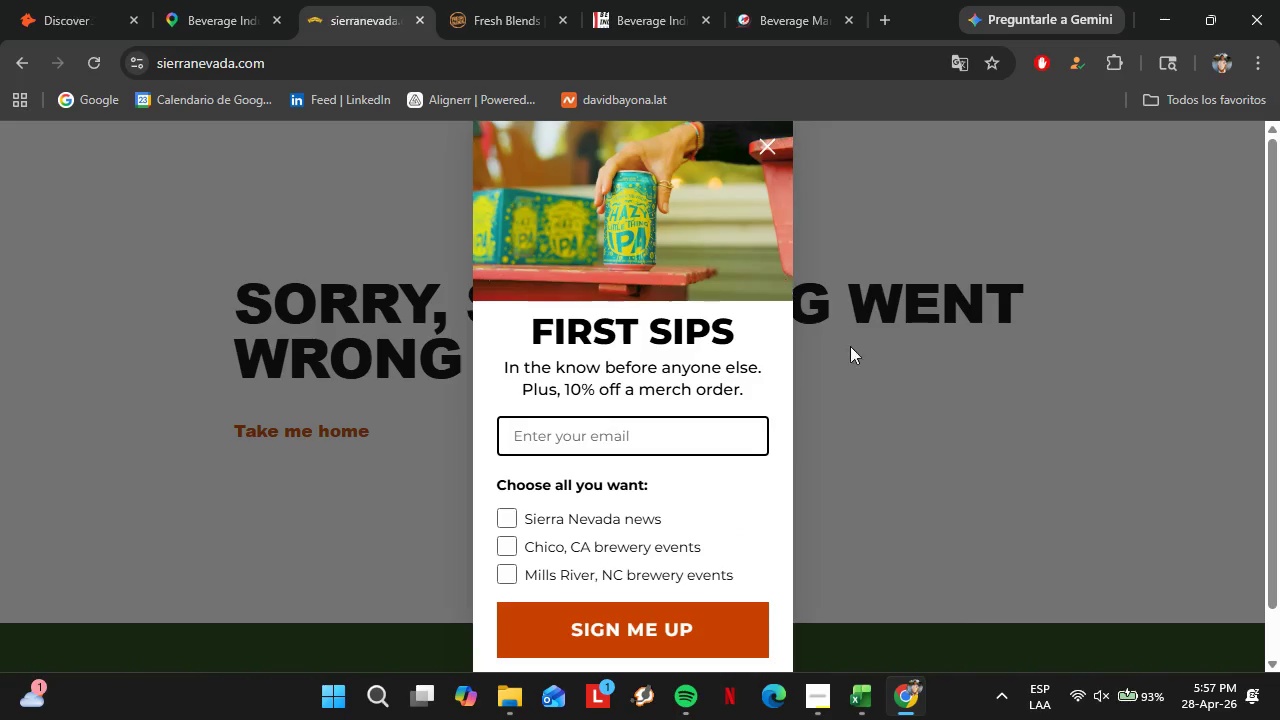 
scroll: coordinate [671, 375], scroll_direction: up, amount: 8.0
 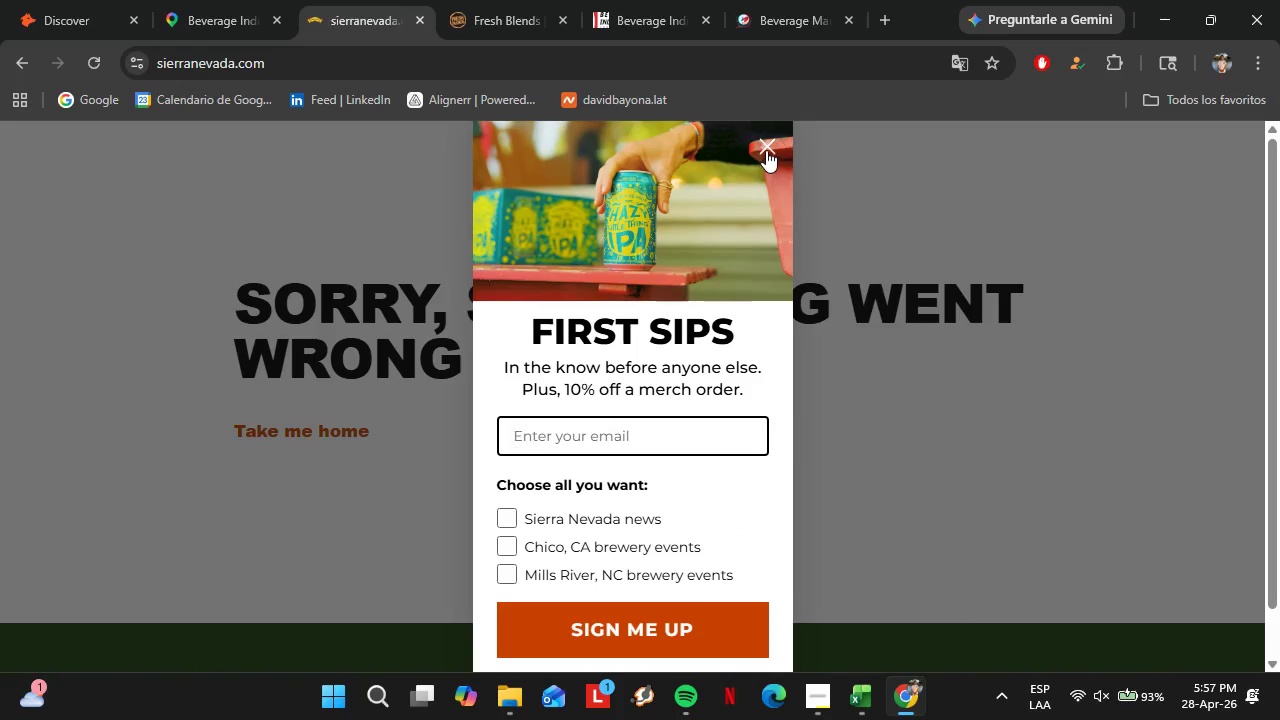 
left_click([766, 150])
 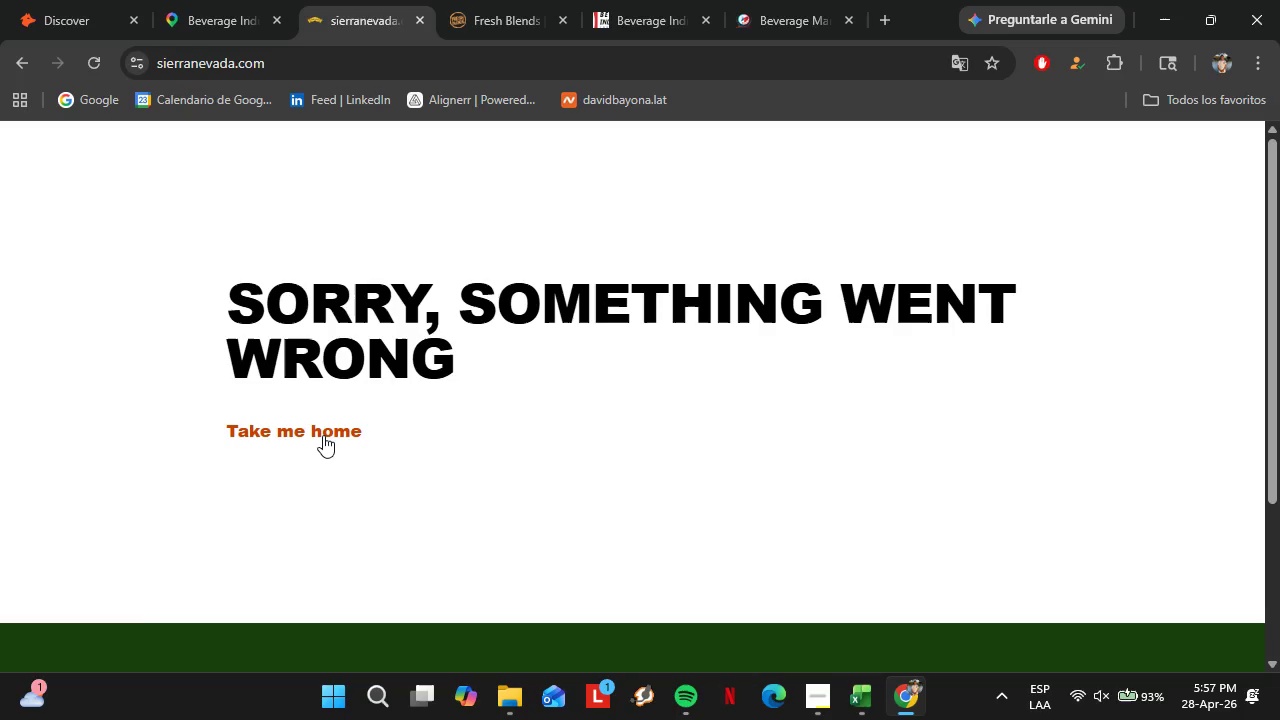 
left_click([323, 435])
 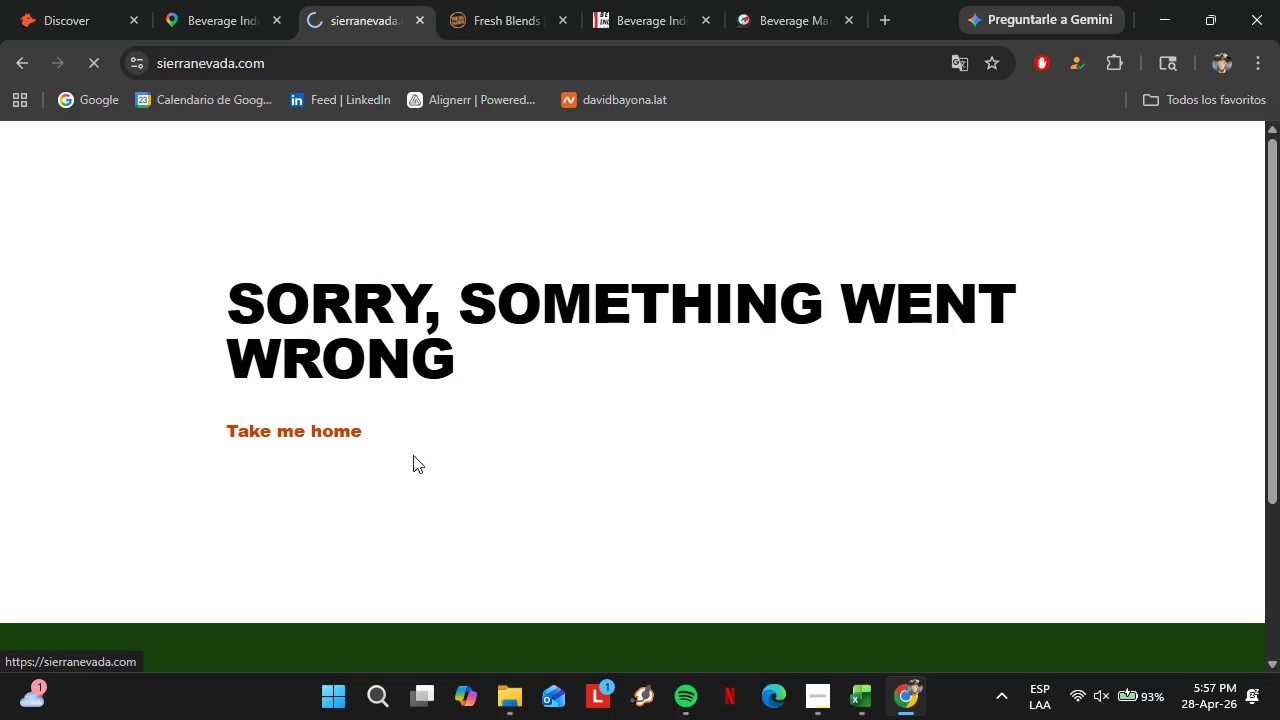 
scroll: coordinate [413, 455], scroll_direction: down, amount: 6.0
 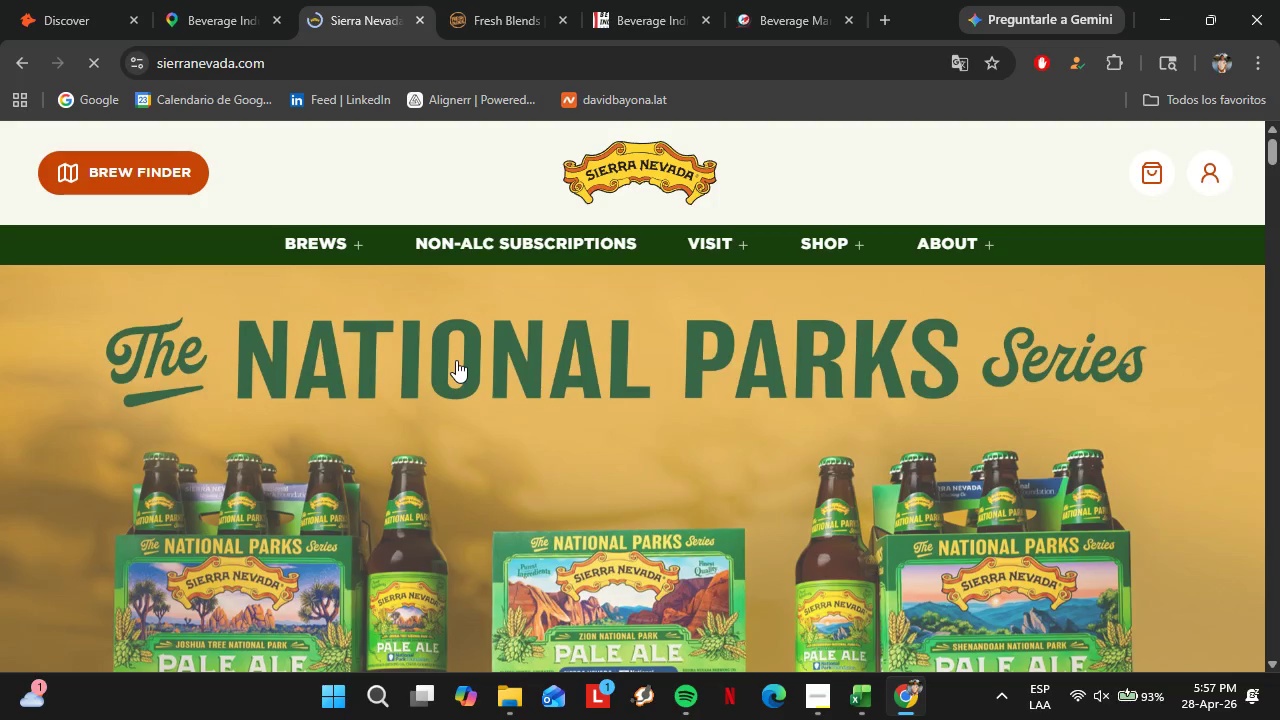 
mouse_move([341, 252])
 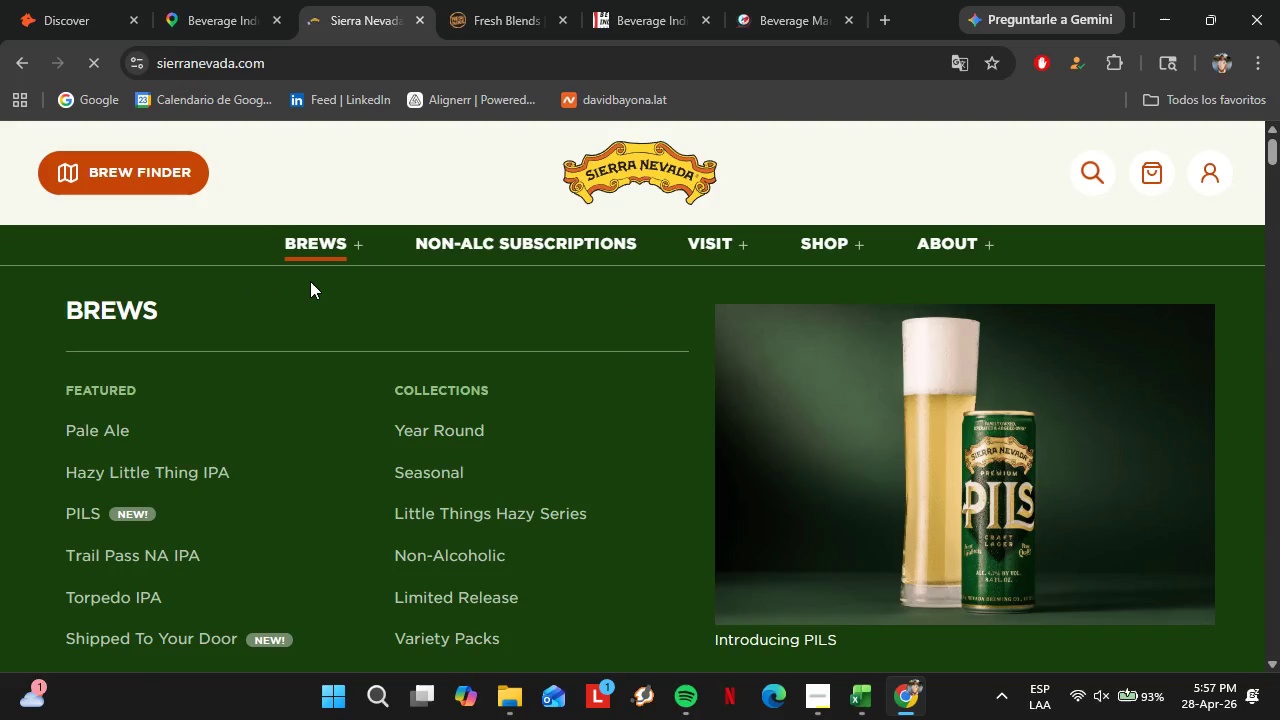 
left_click([329, 255])
 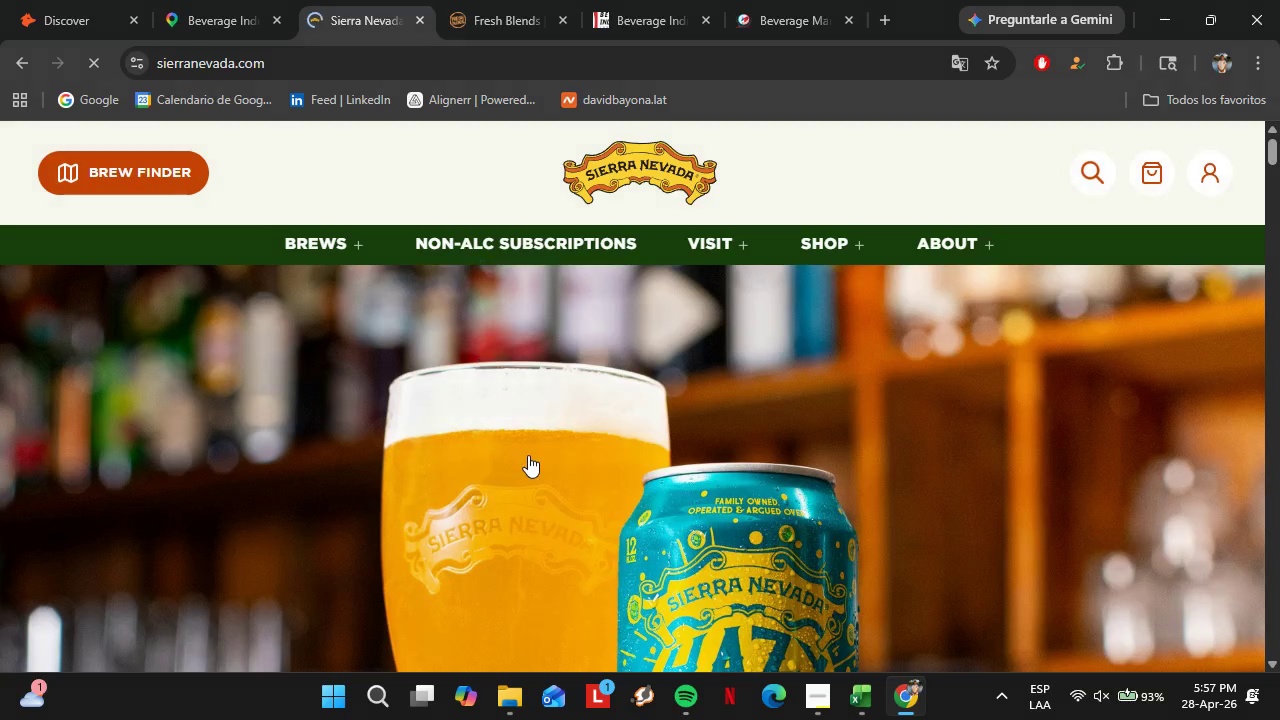 
scroll: coordinate [529, 455], scroll_direction: down, amount: 14.0
 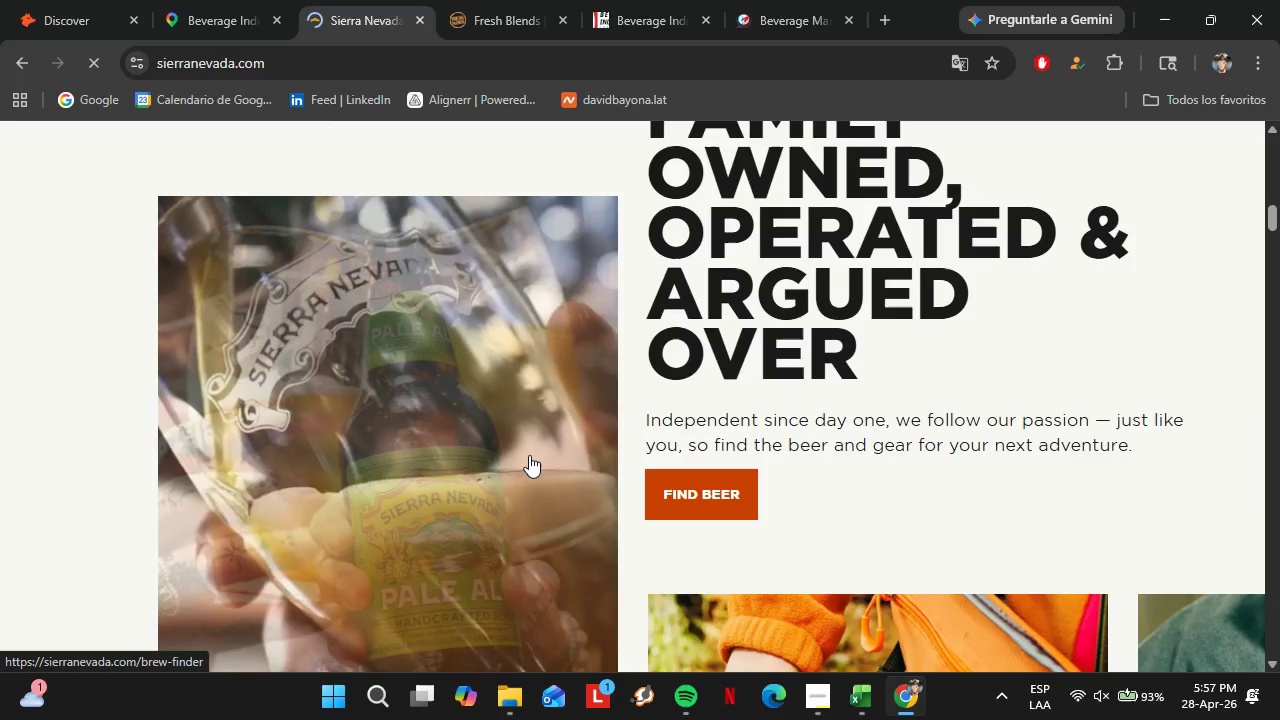 
scroll: coordinate [529, 455], scroll_direction: up, amount: 3.0
 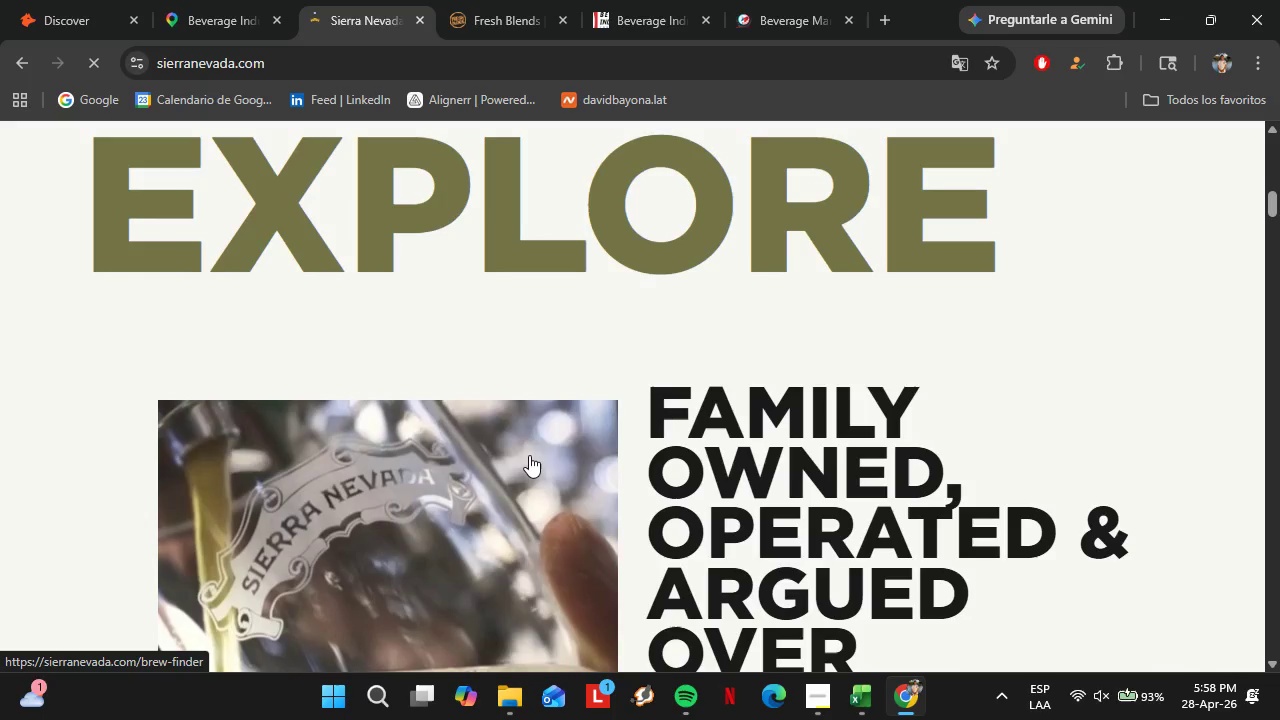 
scroll: coordinate [529, 455], scroll_direction: down, amount: 25.0
 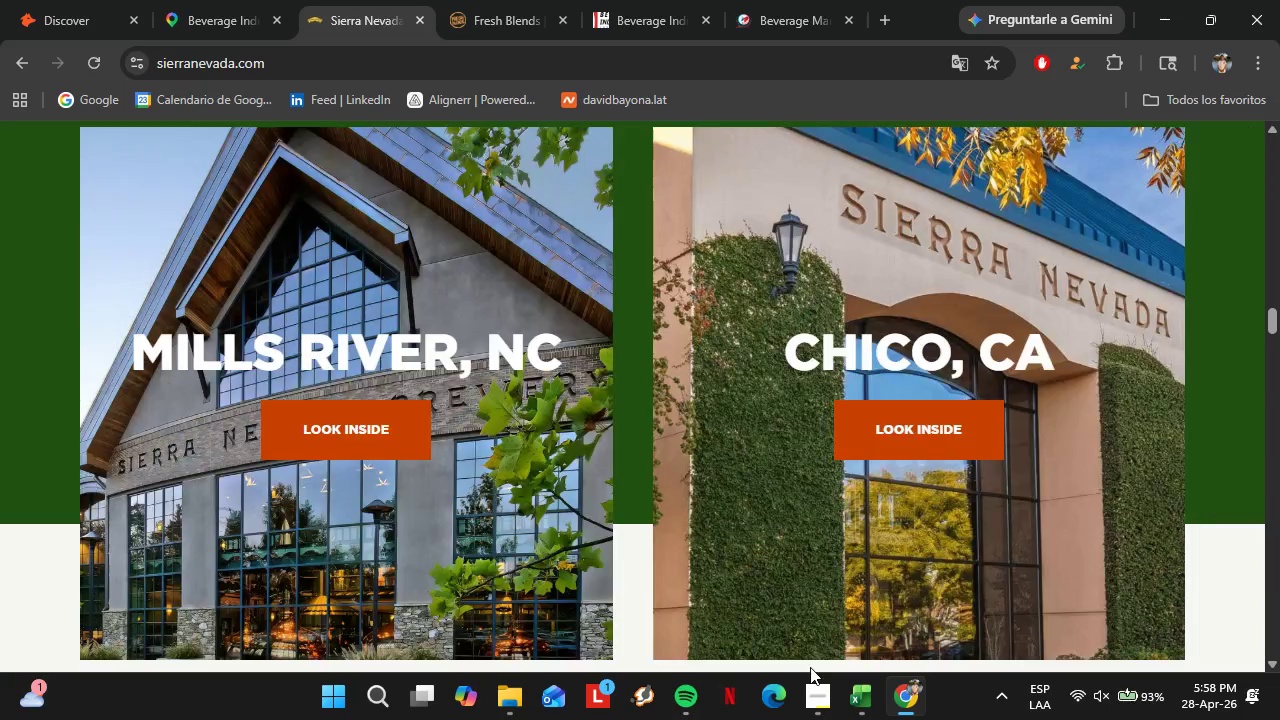 
left_click([878, 716])
 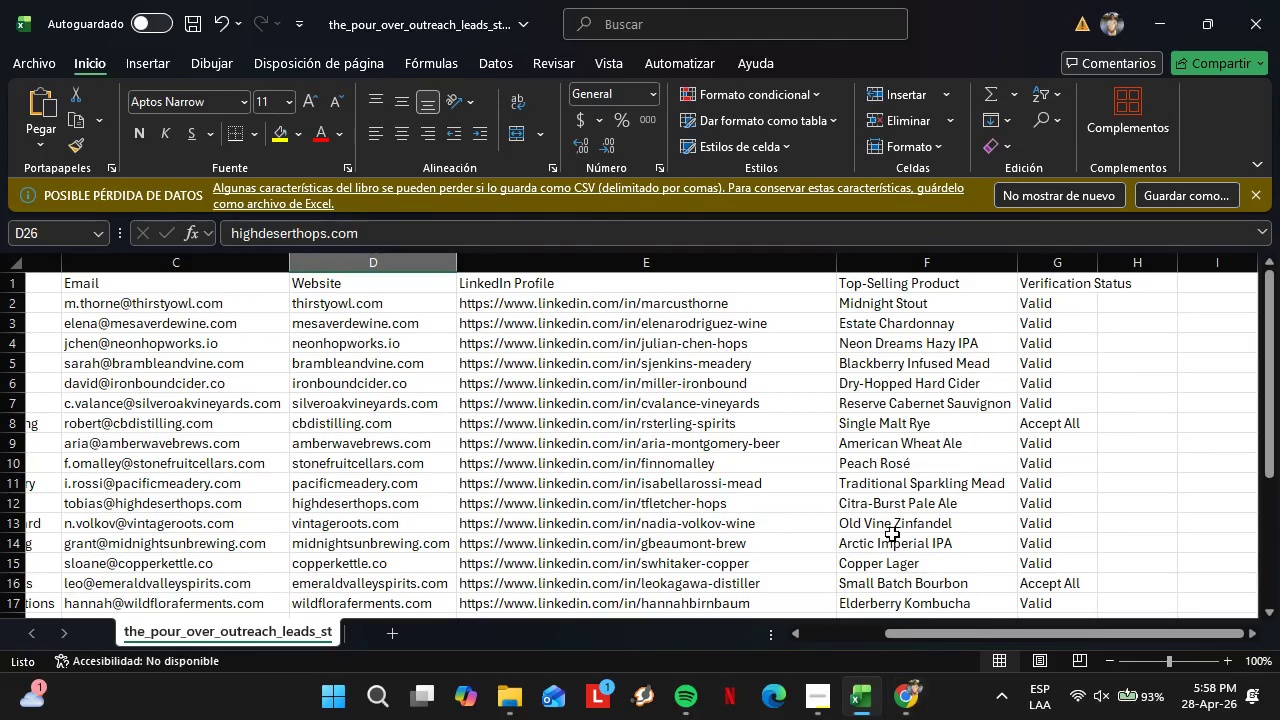 
scroll: coordinate [887, 529], scroll_direction: up, amount: 3.0
 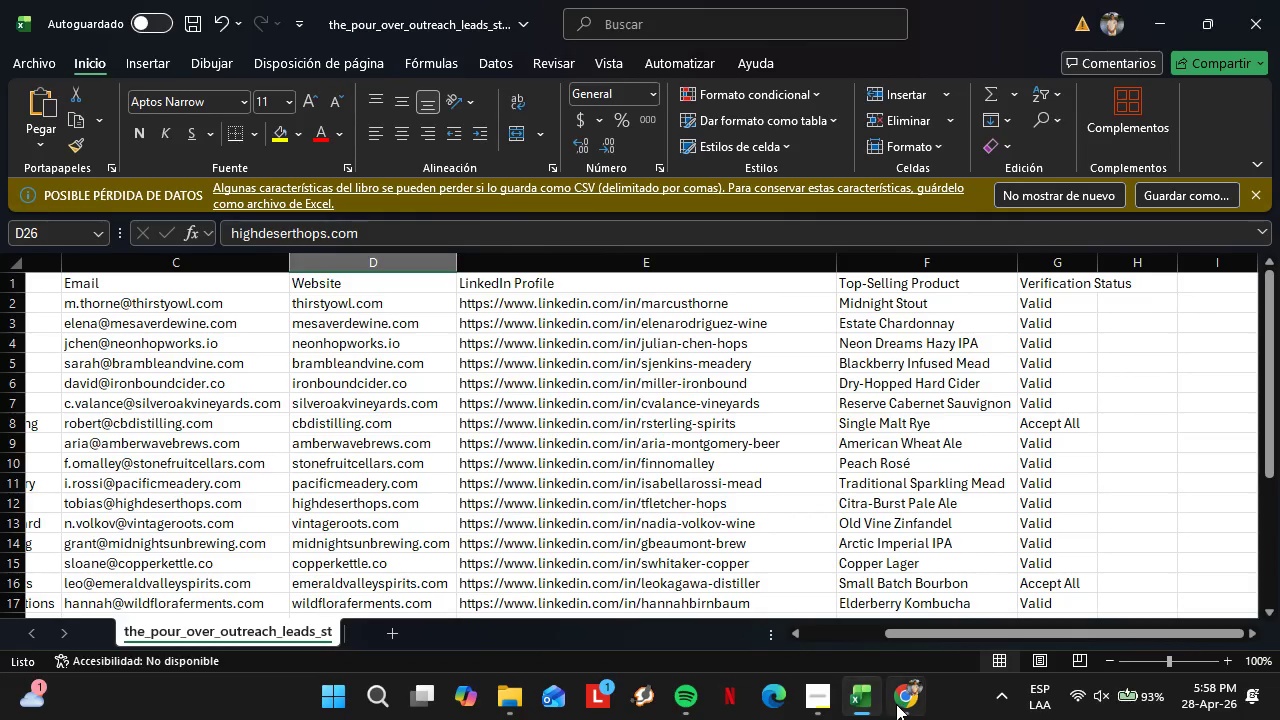 
left_click([897, 703])
 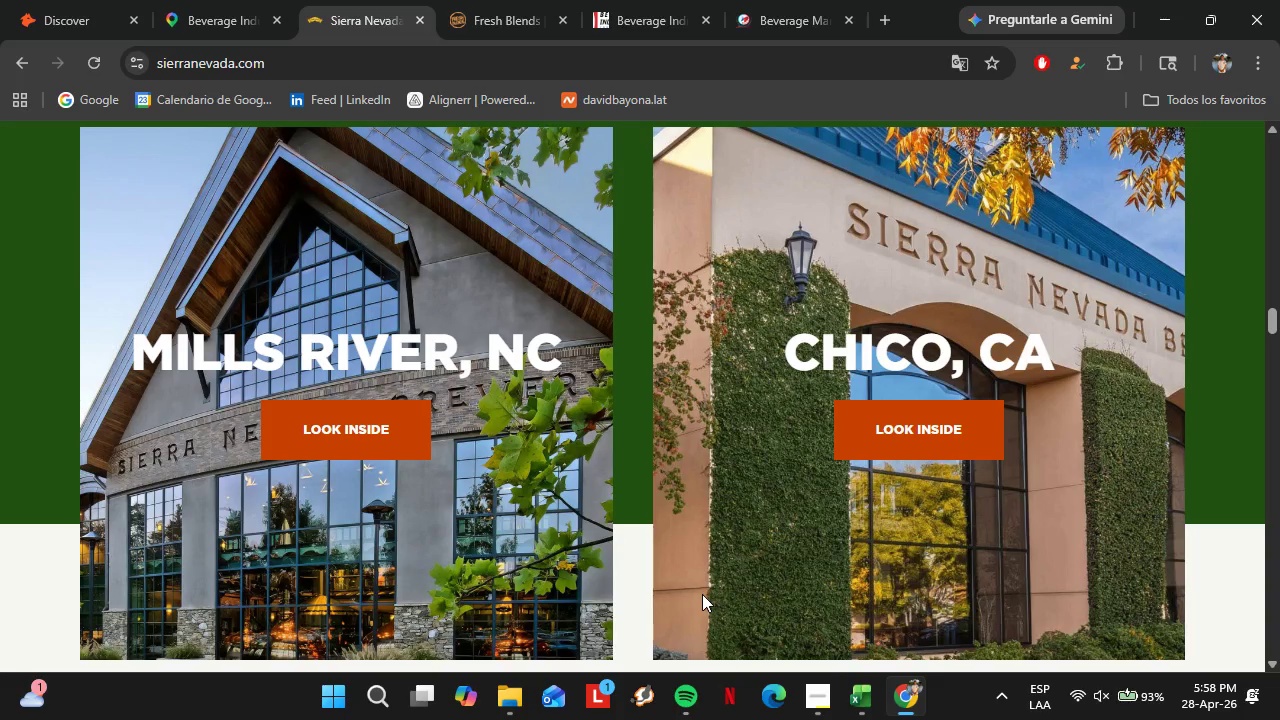 
scroll: coordinate [579, 542], scroll_direction: up, amount: 2.0
 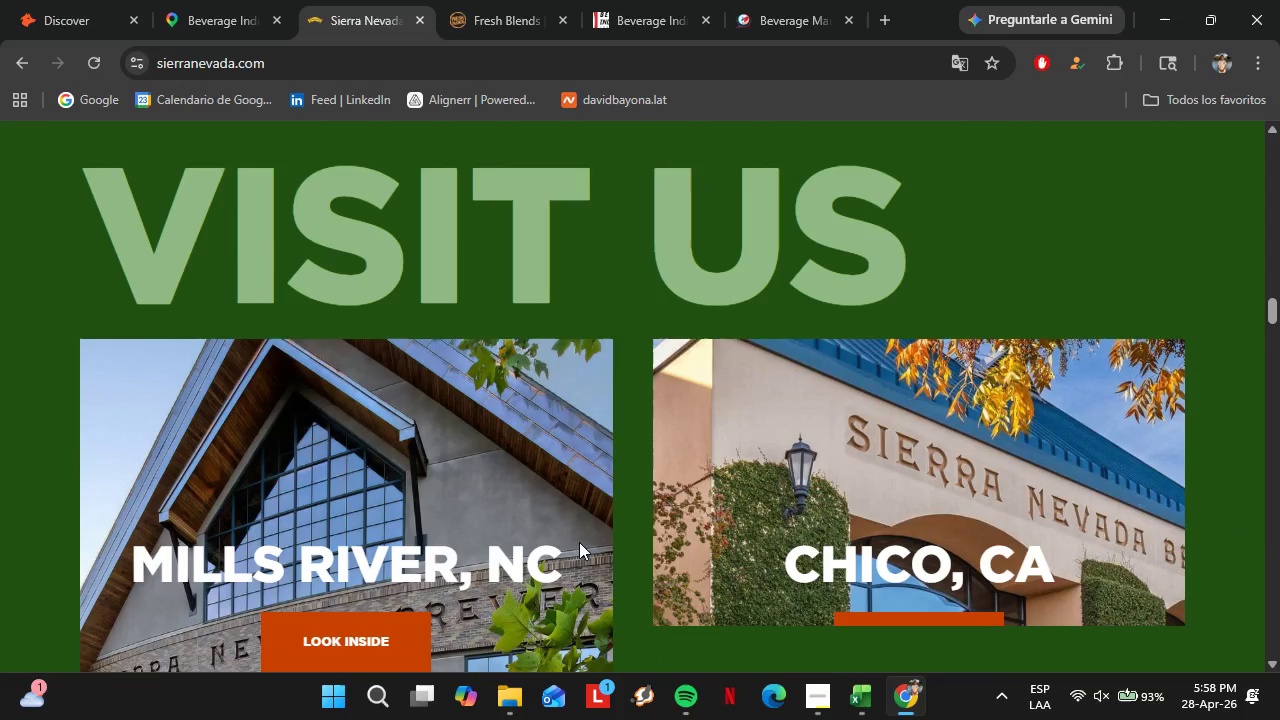 
scroll: coordinate [579, 542], scroll_direction: down, amount: 21.0
 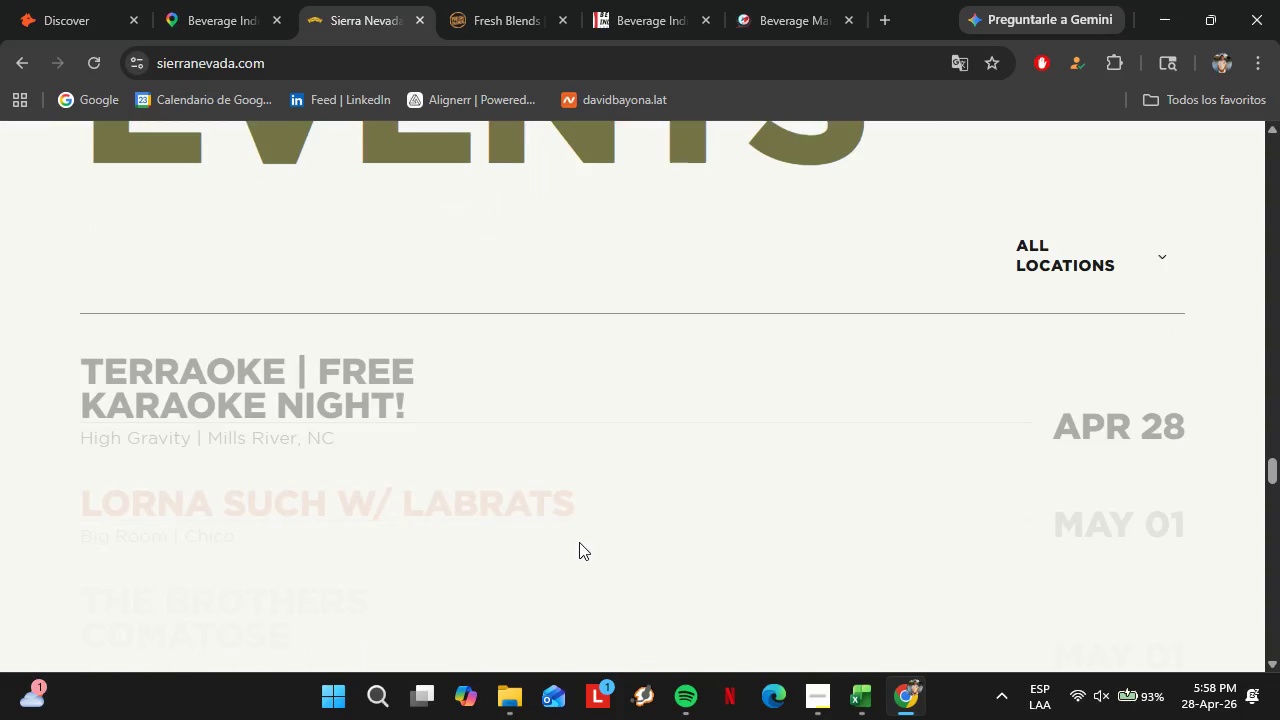 
scroll: coordinate [339, 462], scroll_direction: up, amount: 22.0
 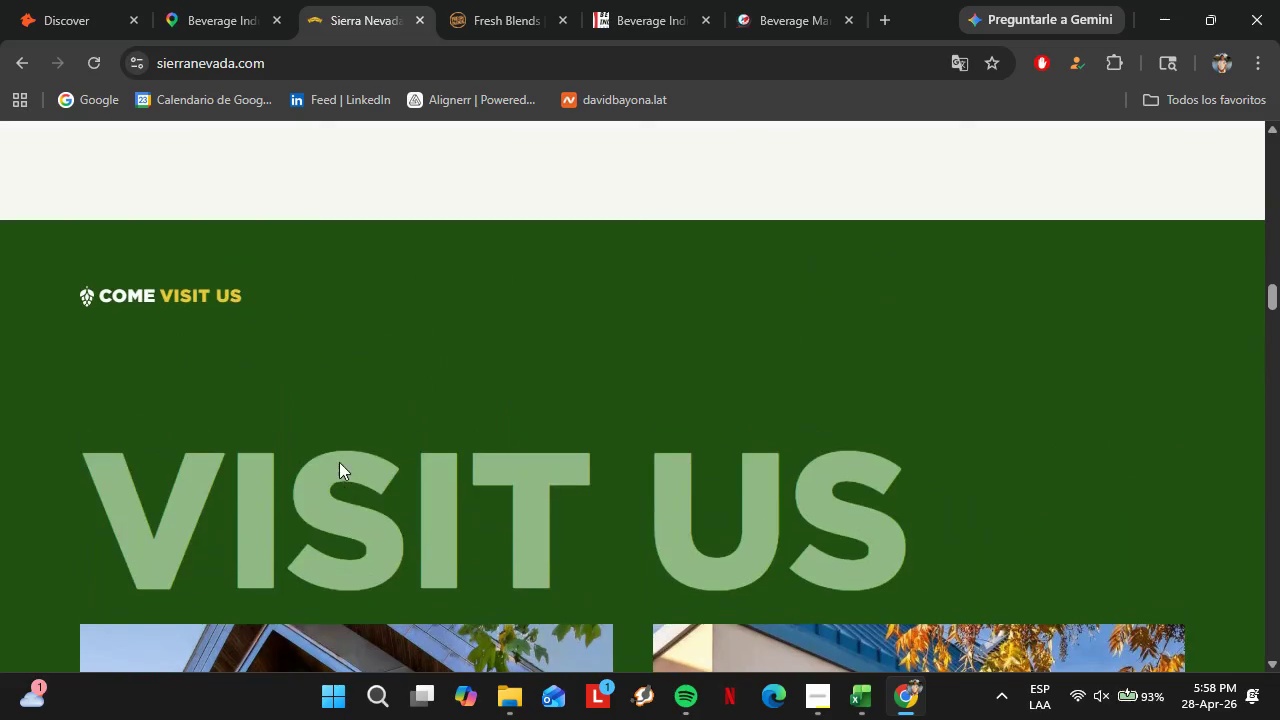 
scroll: coordinate [339, 462], scroll_direction: down, amount: 1.0
 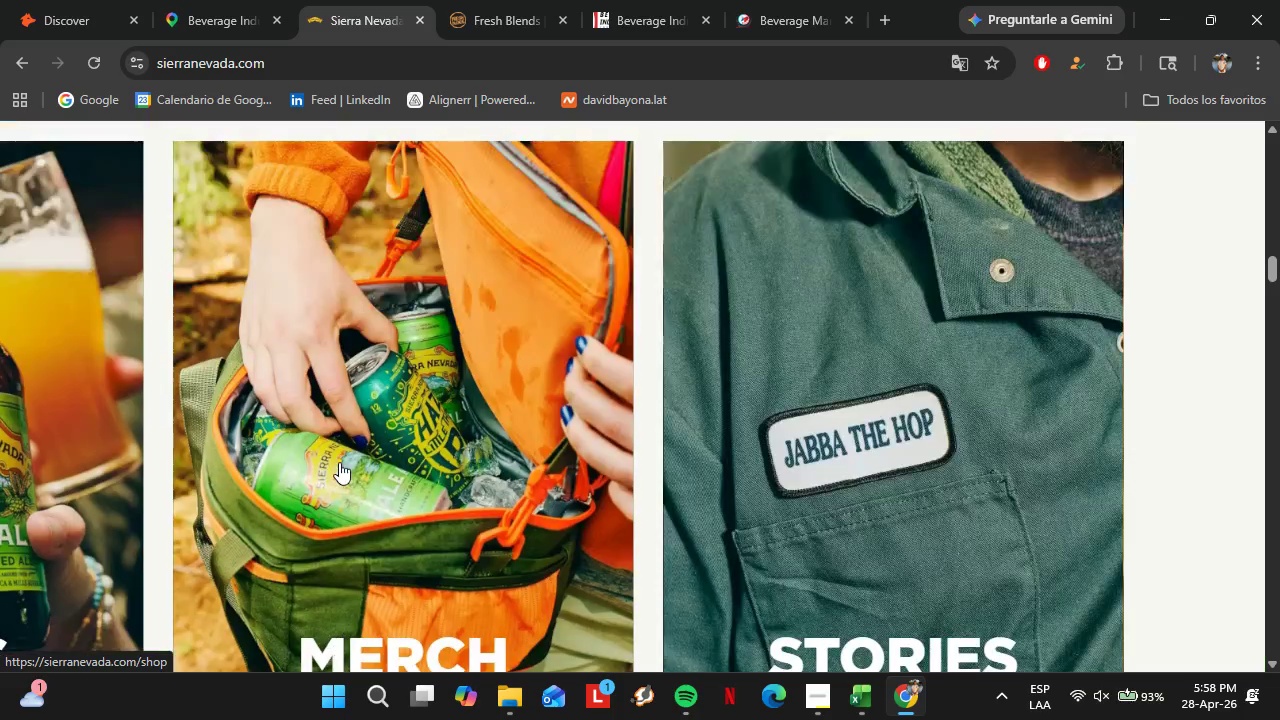 
left_click([349, 443])
 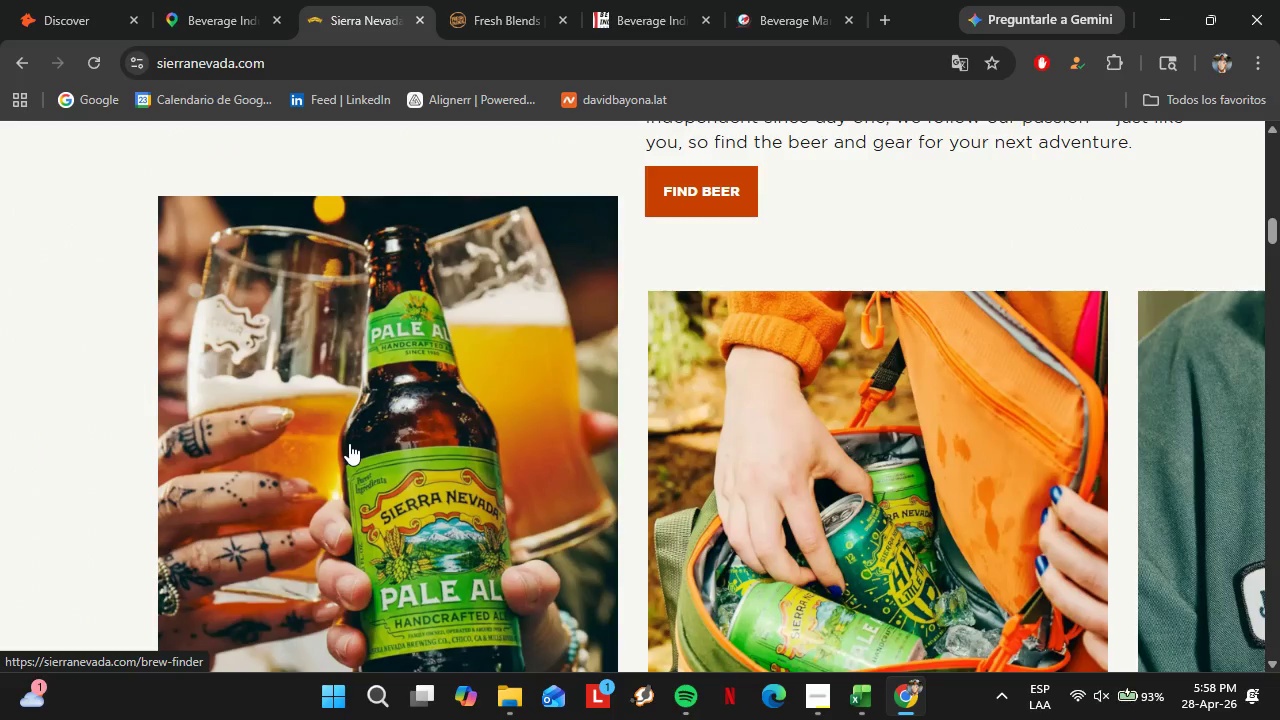 
scroll: coordinate [571, 517], scroll_direction: up, amount: 23.0
 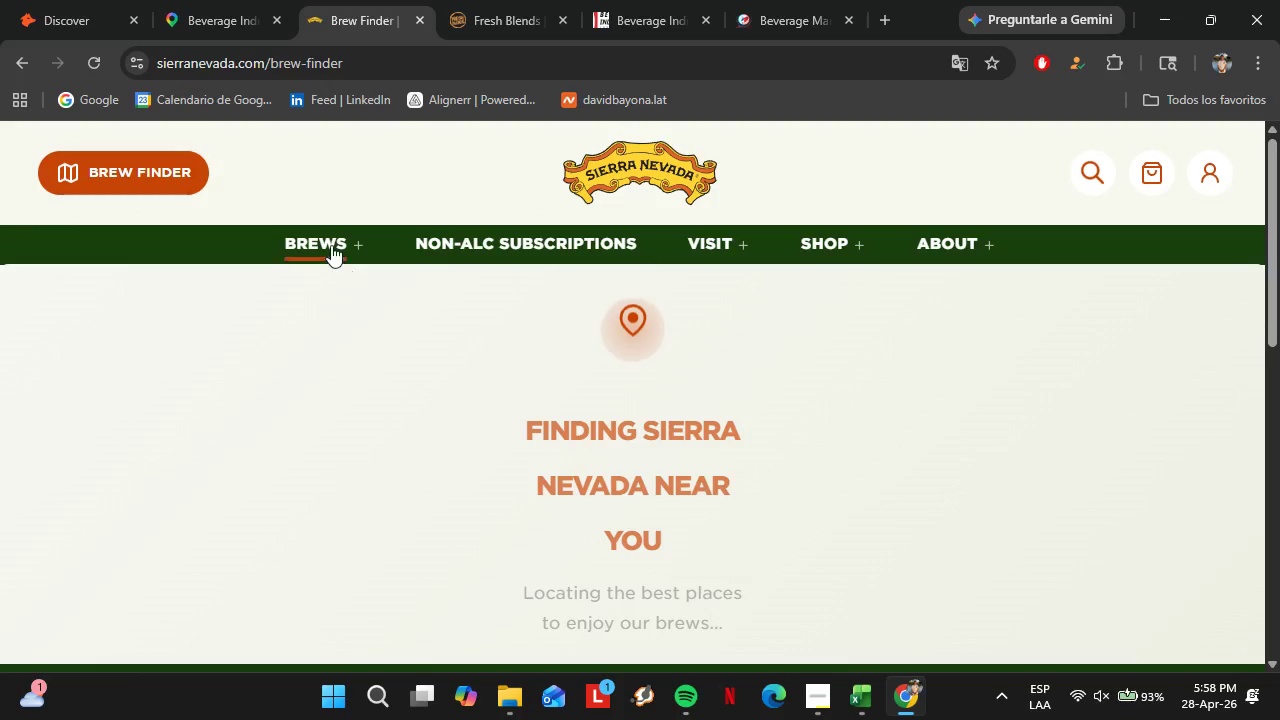 
left_click([331, 243])
 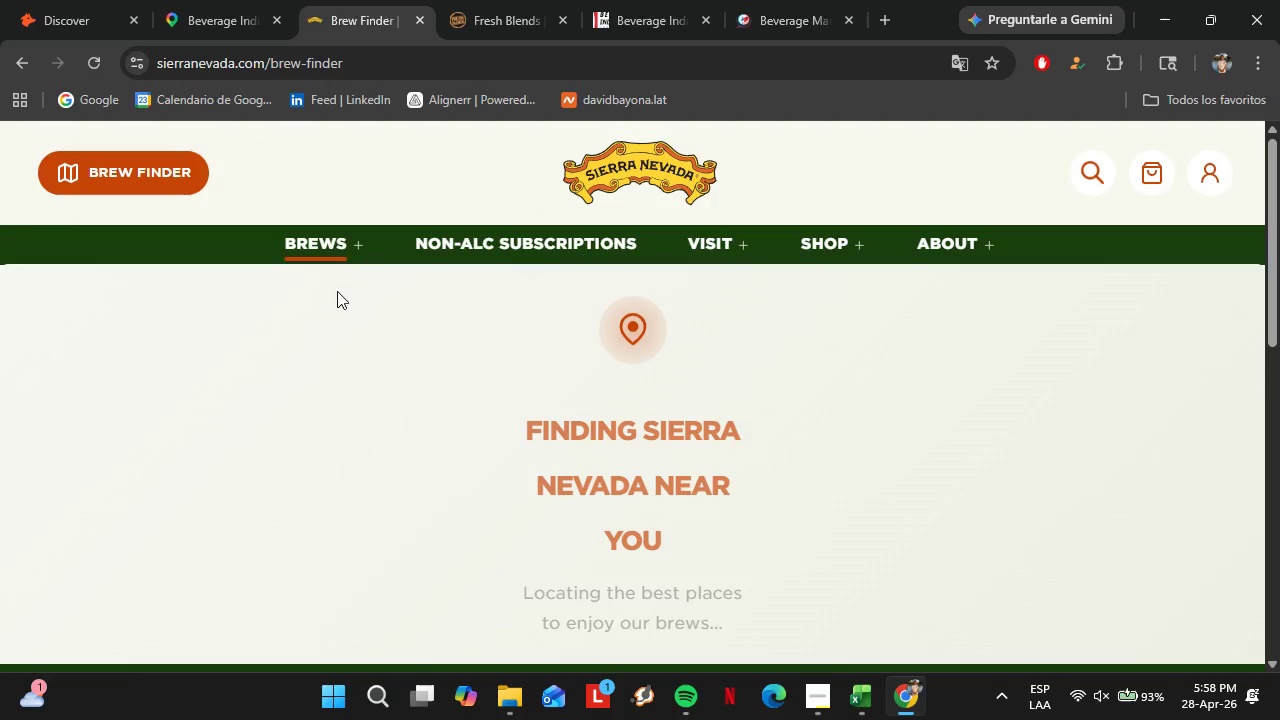 
left_click([63, 0])
 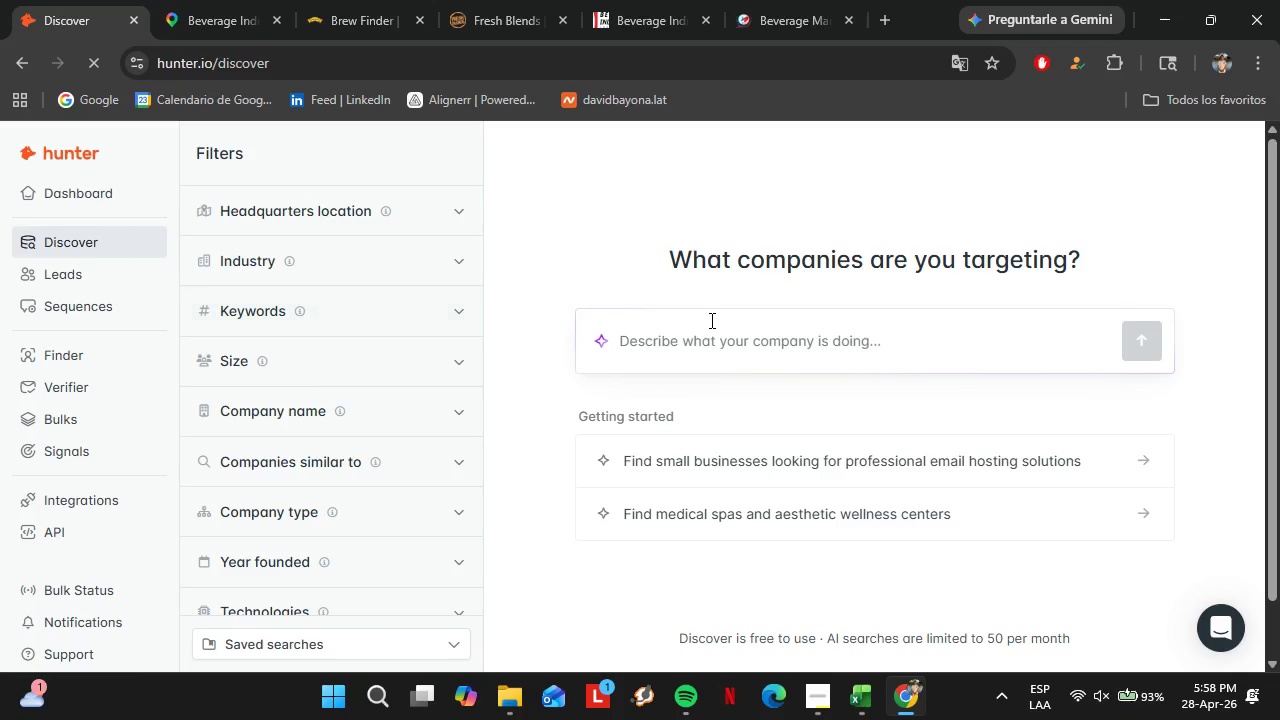 
left_click([707, 321])
 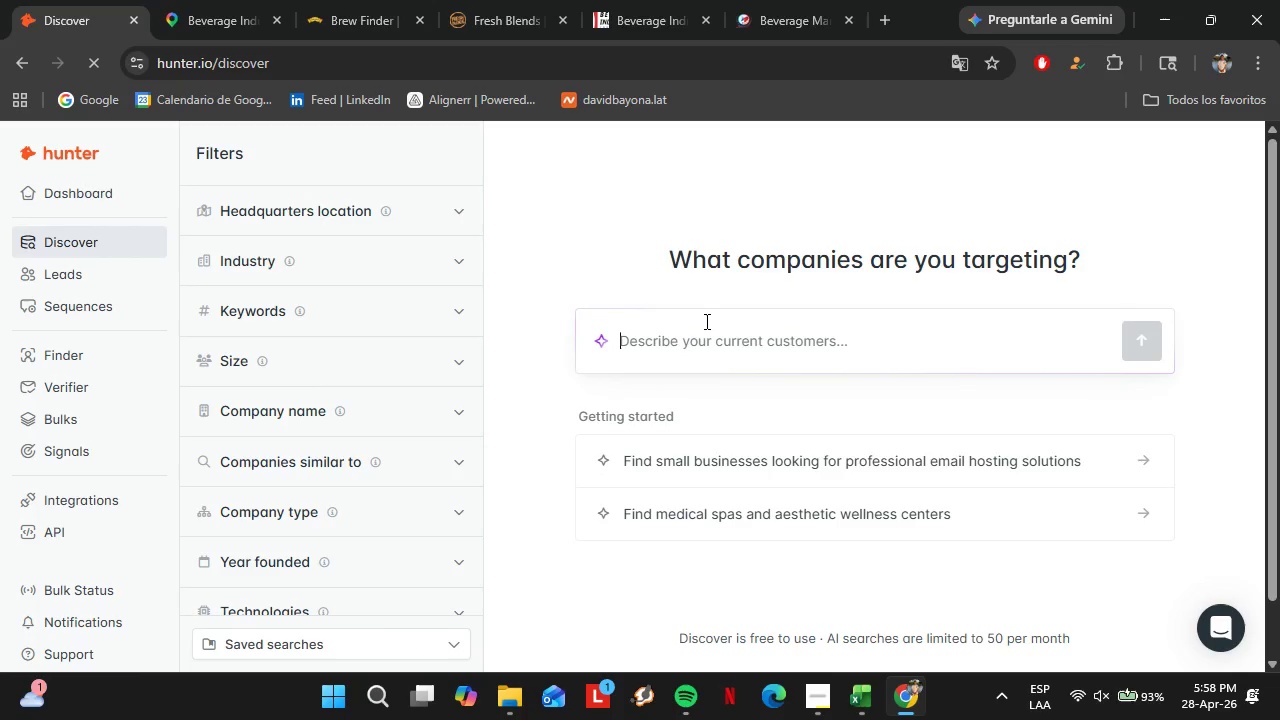 
type(Brre)
key(Backspace)
key(Backspace)
type(ewery and N)
key(Backspace)
type(Winery USA)
 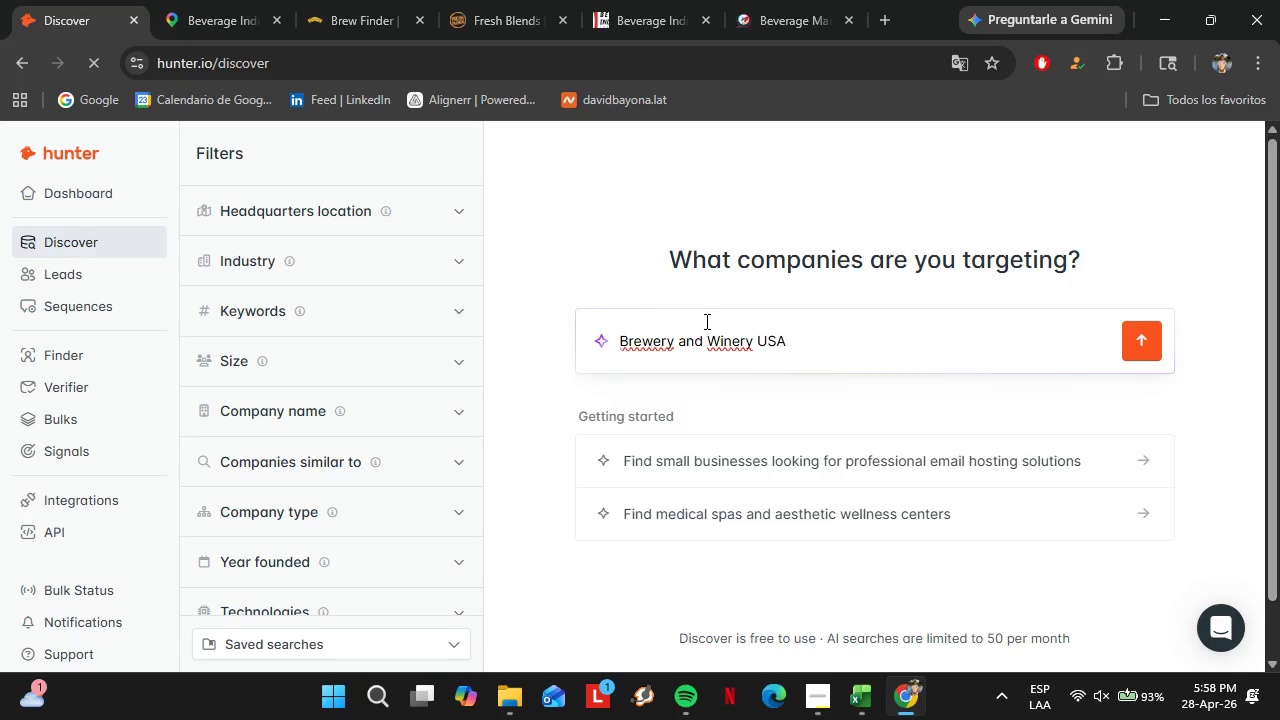 
key(Enter)
 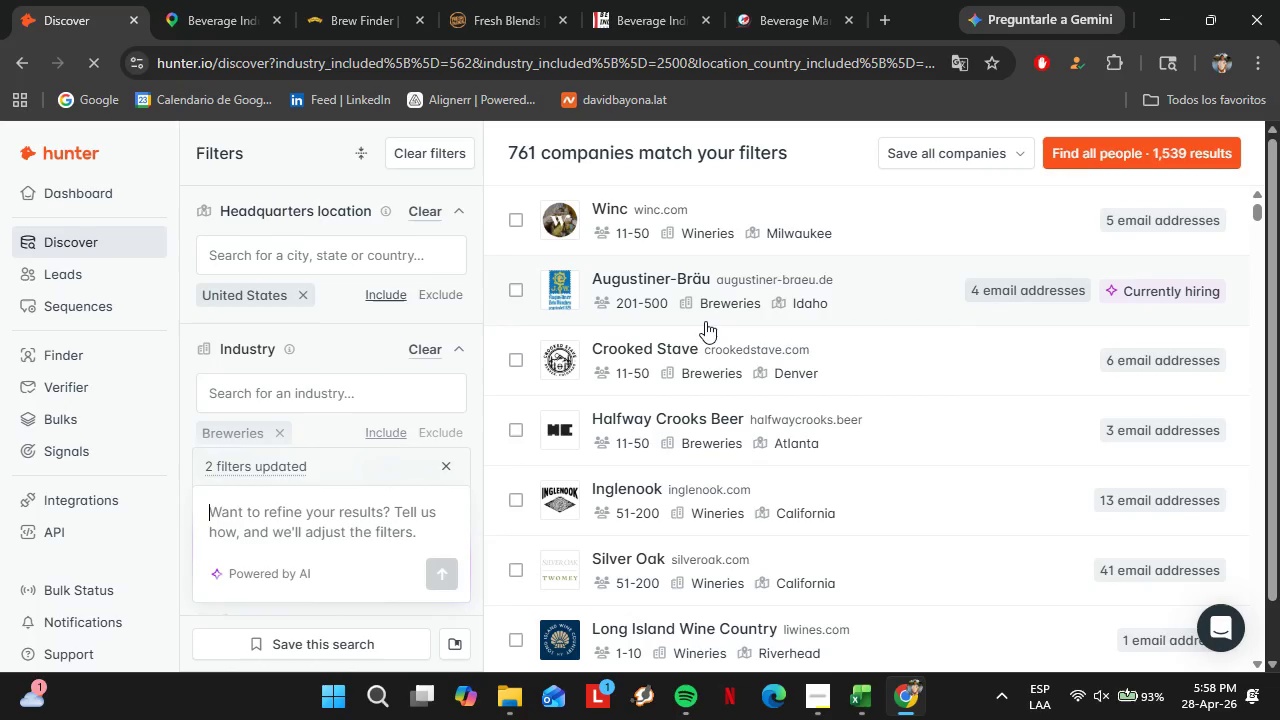 
wait(15.14)
 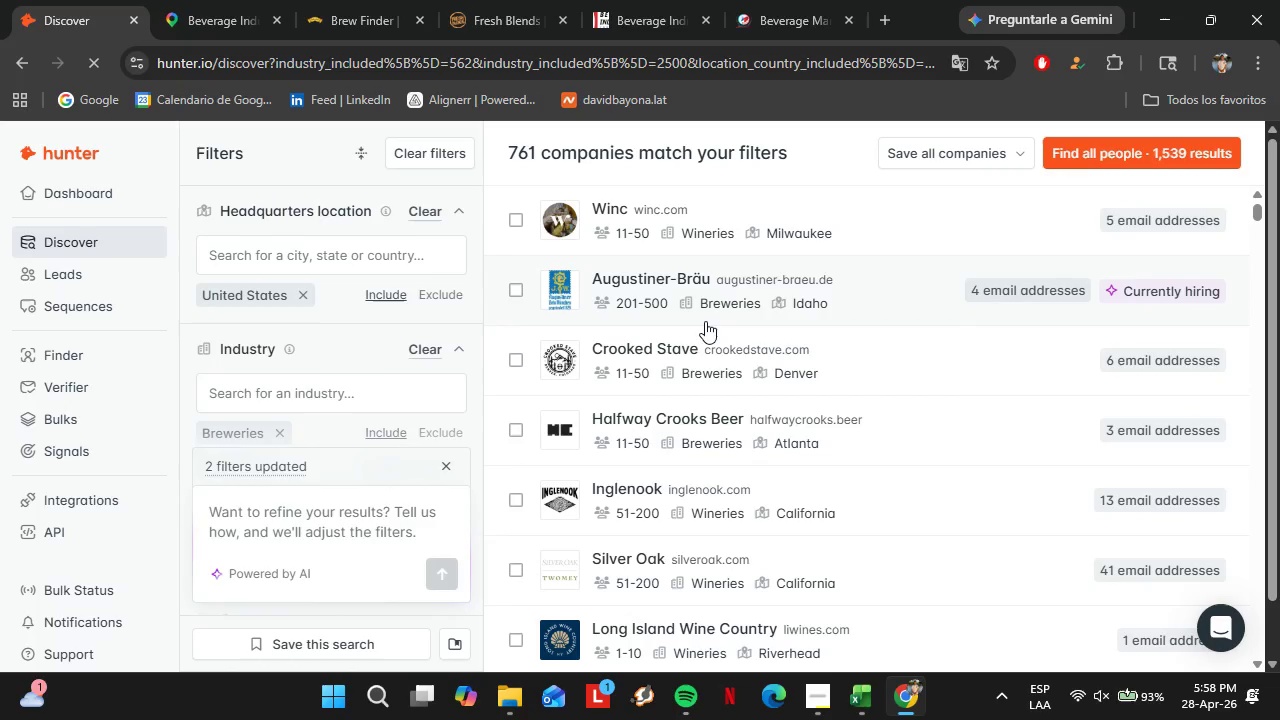 
type(Decision Maker)
 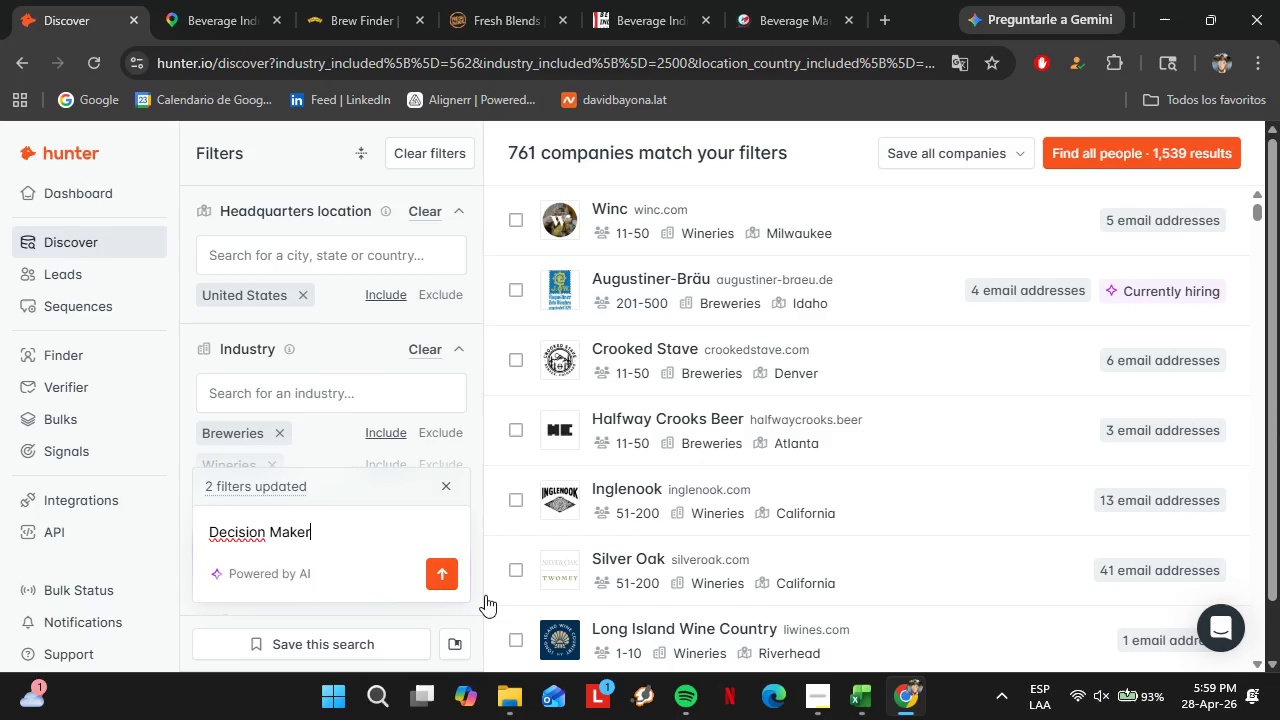 
left_click([436, 578])
 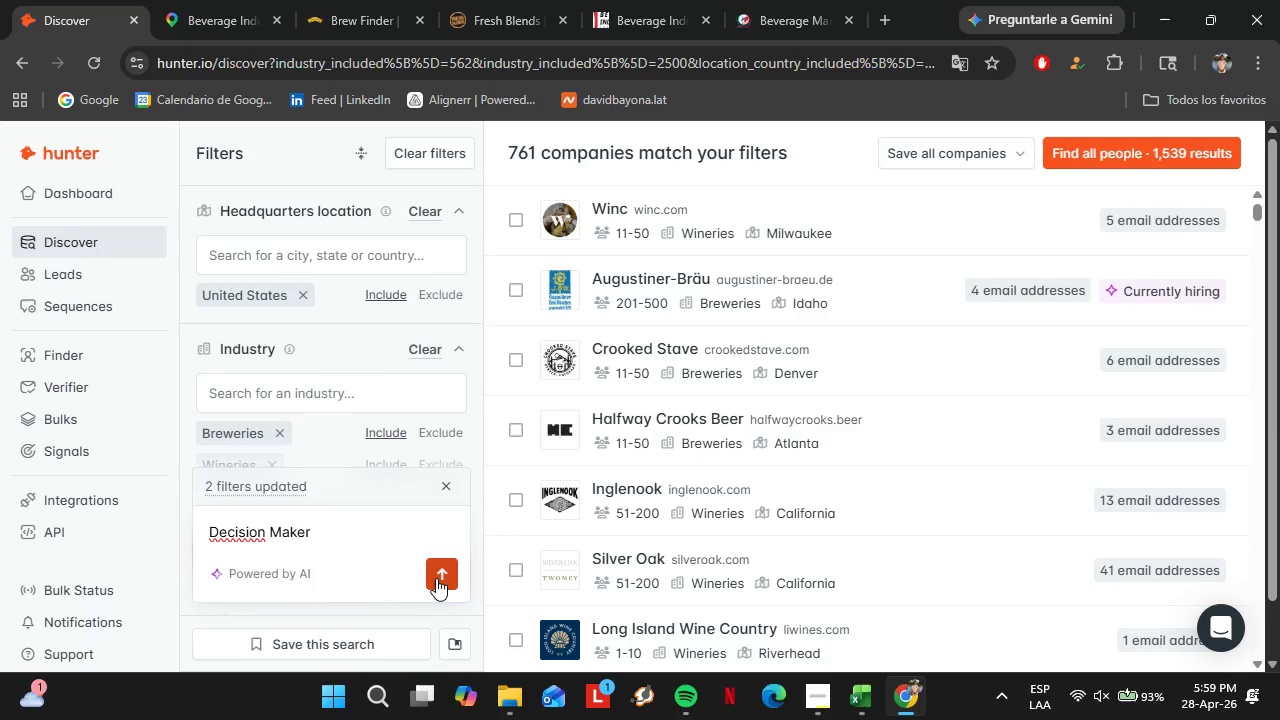 
mouse_move([435, 570])
 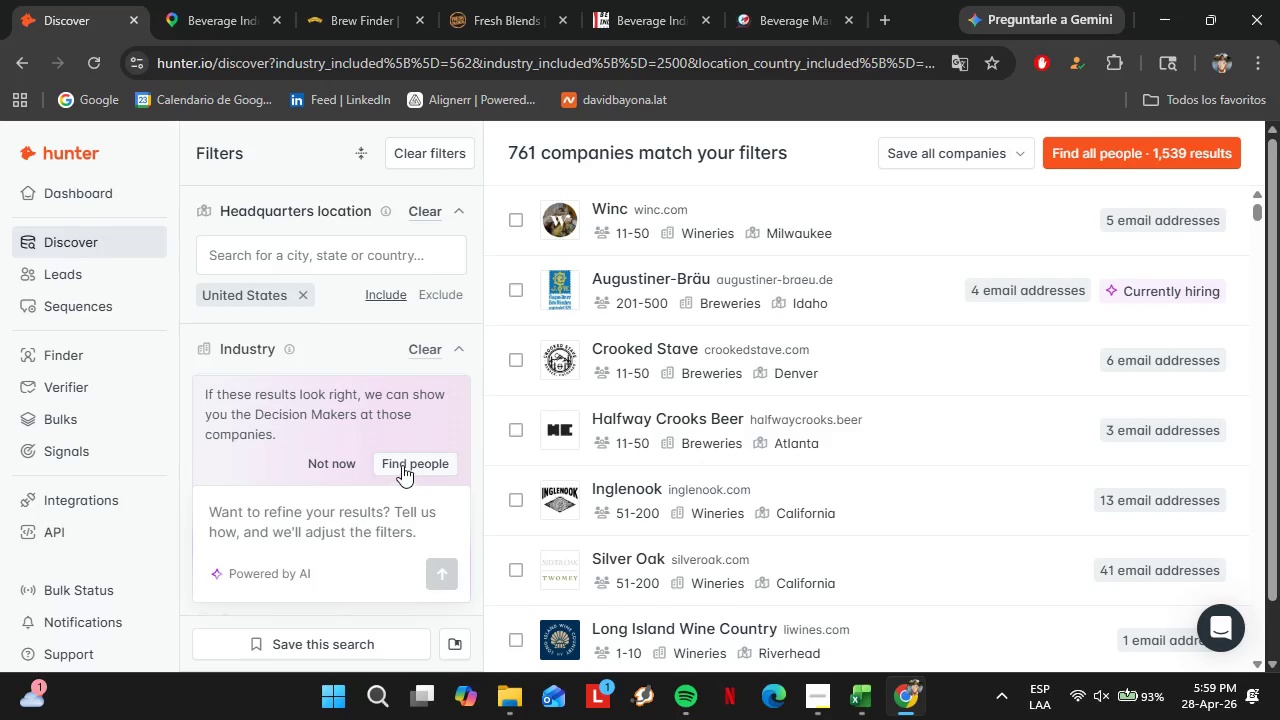 
left_click([402, 465])
 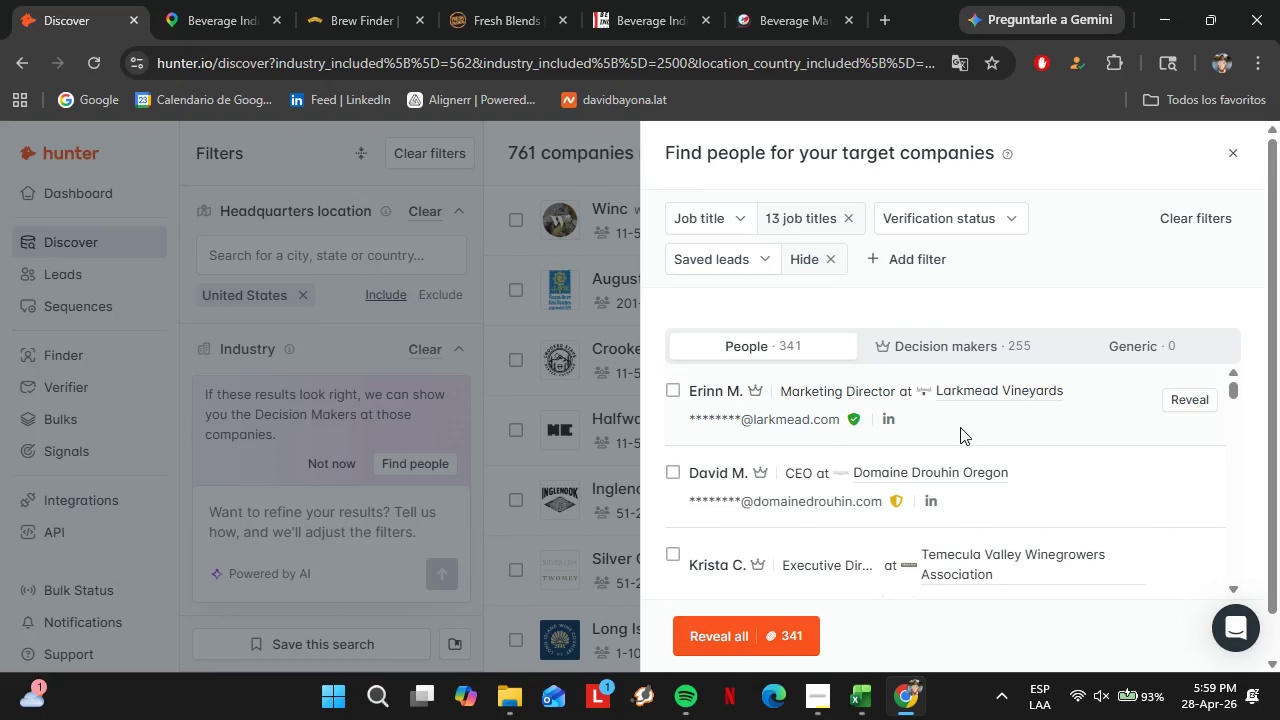 
wait(5.72)
 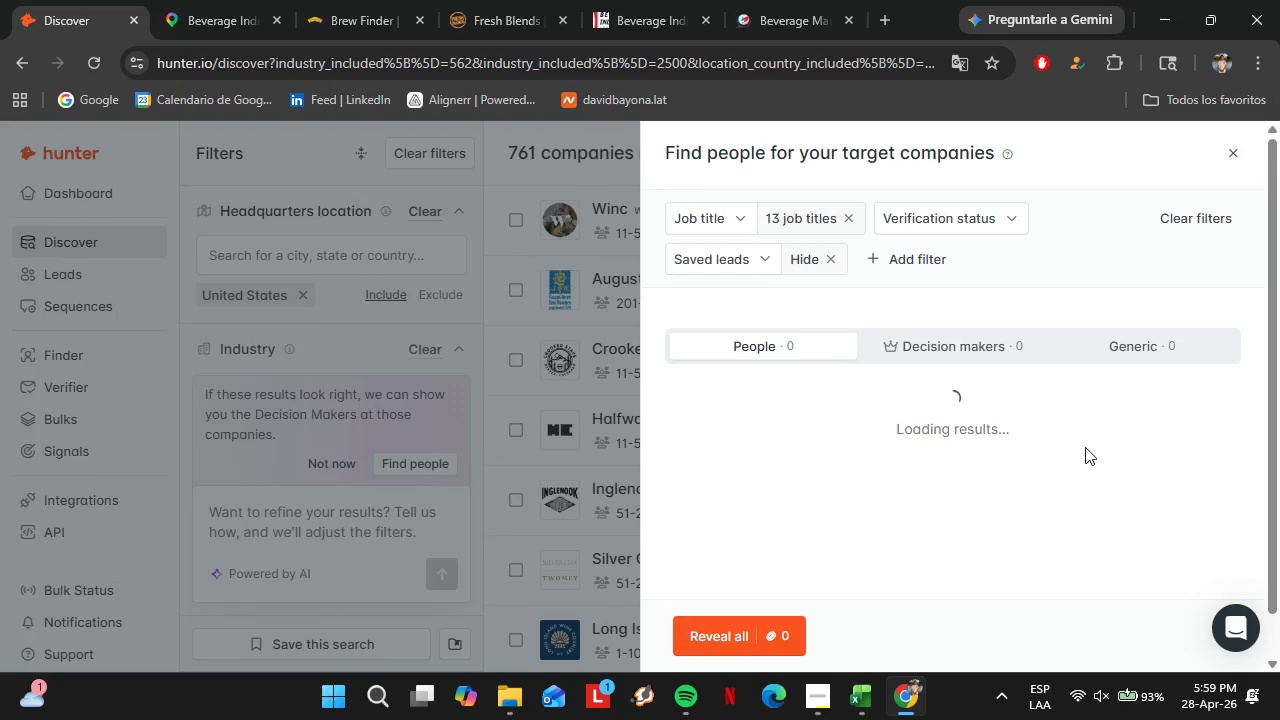 
scroll: coordinate [923, 416], scroll_direction: down, amount: 1.0
 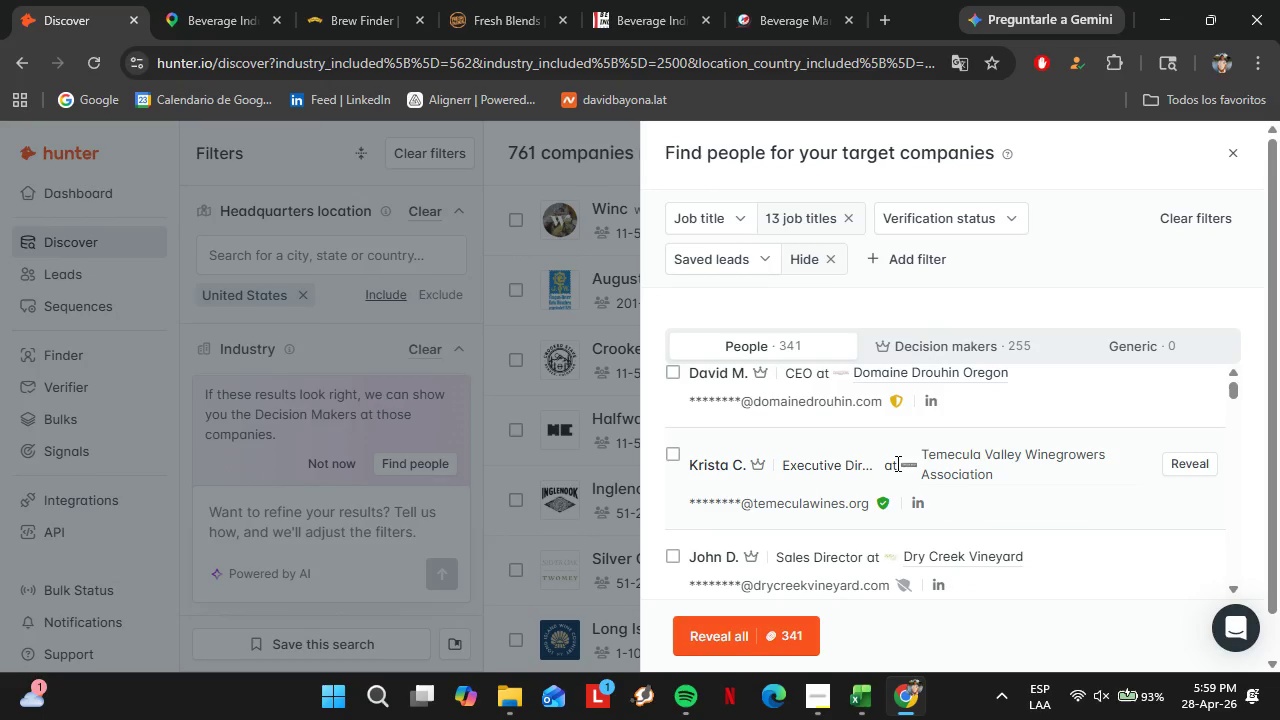 
mouse_move([806, 466])
 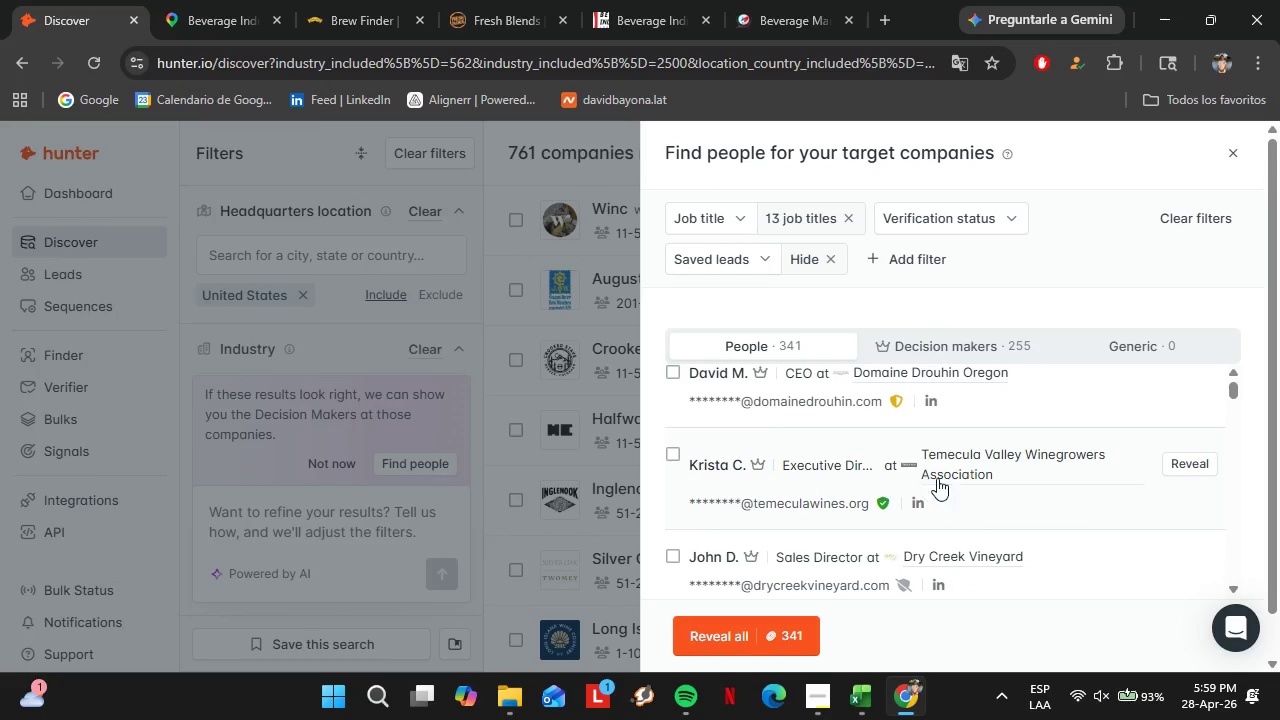 
mouse_move([939, 463])
 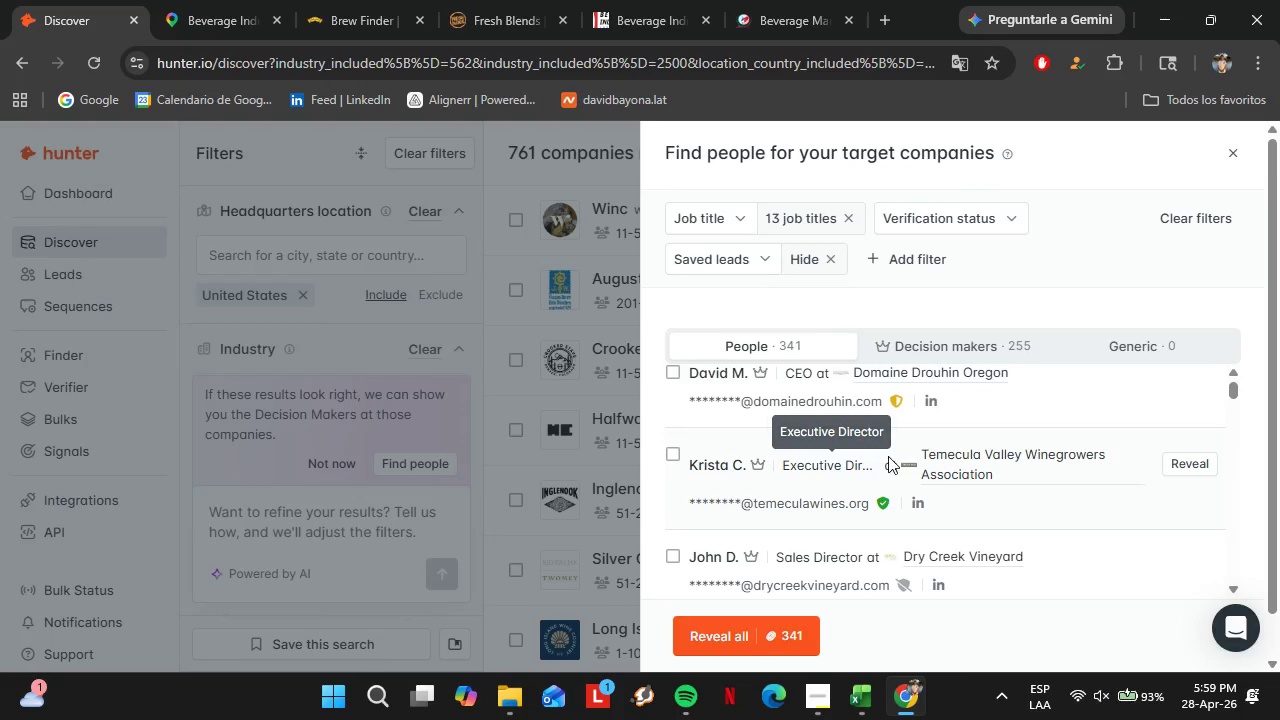 
scroll: coordinate [889, 456], scroll_direction: down, amount: 15.0
 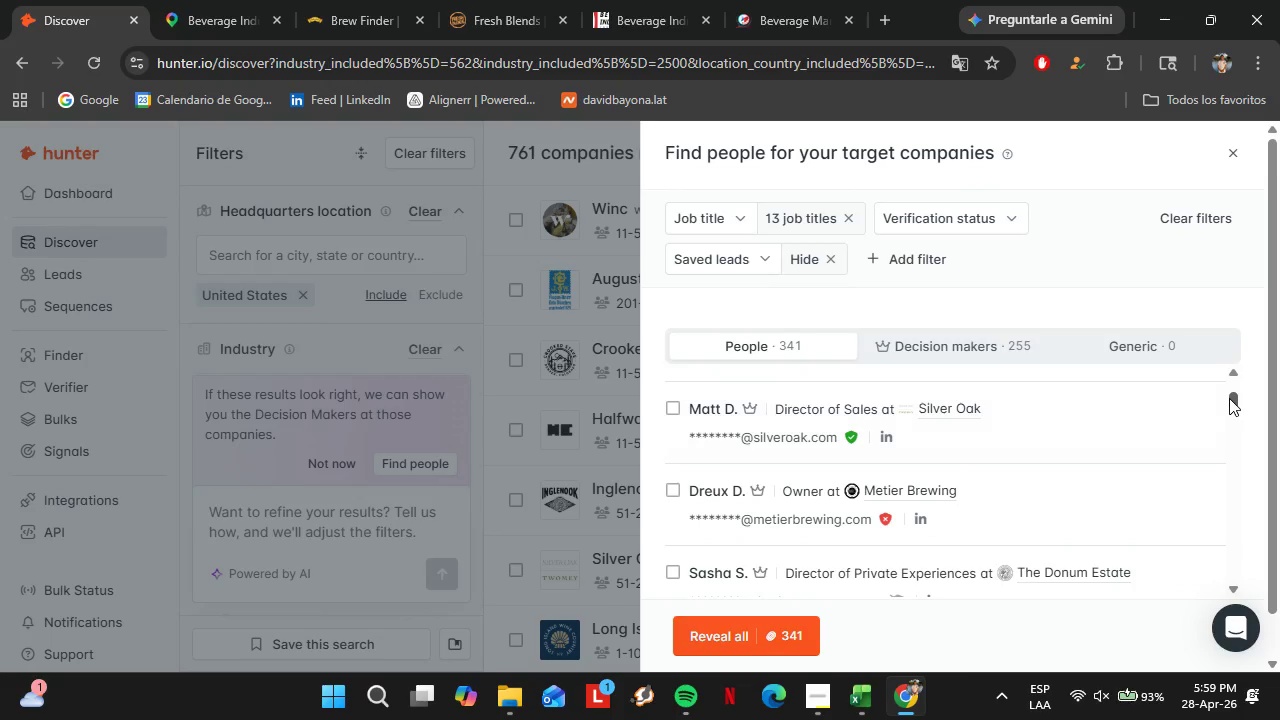 
left_click_drag(start_coordinate=[1232, 398], to_coordinate=[1235, 334])
 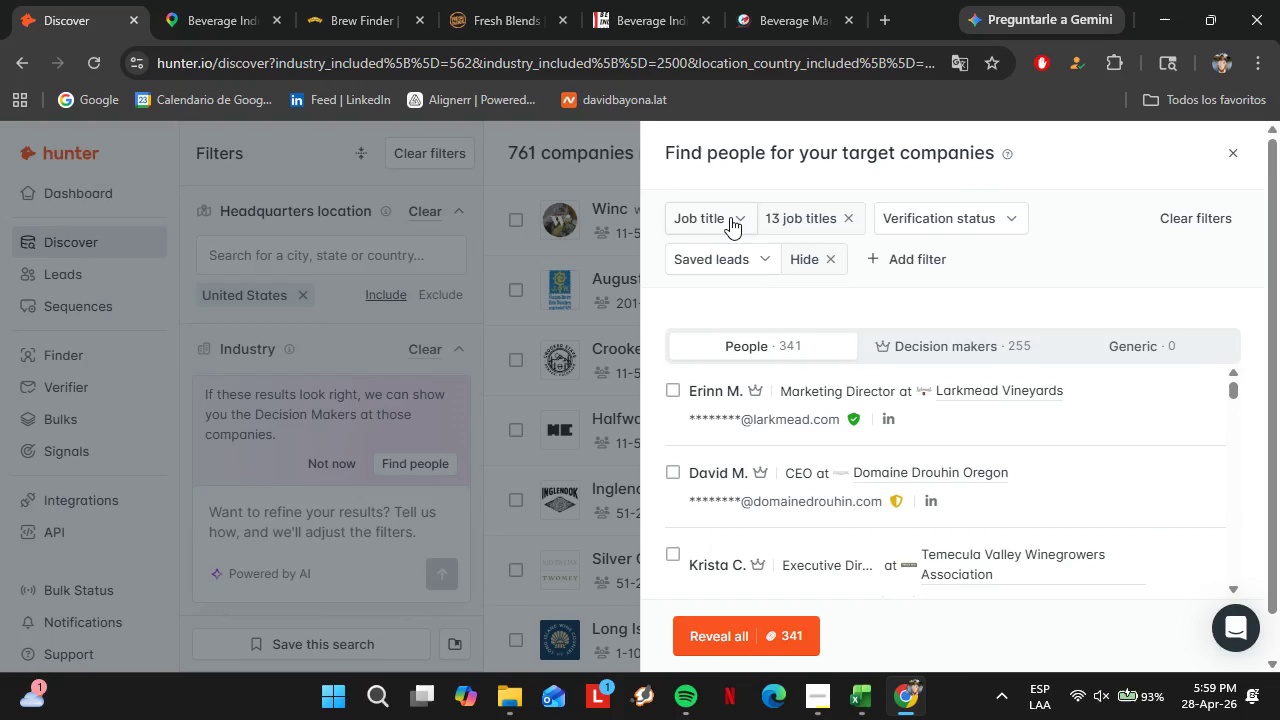 
left_click([727, 215])
 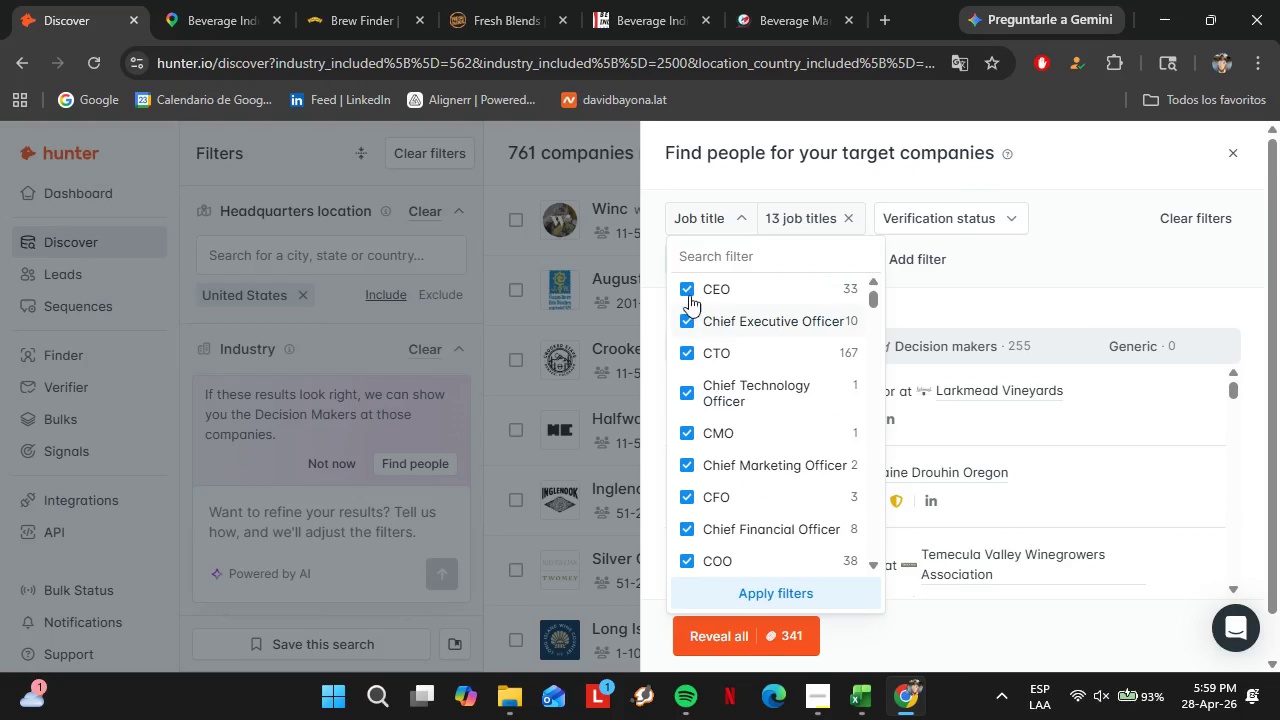 
left_click([688, 290])
 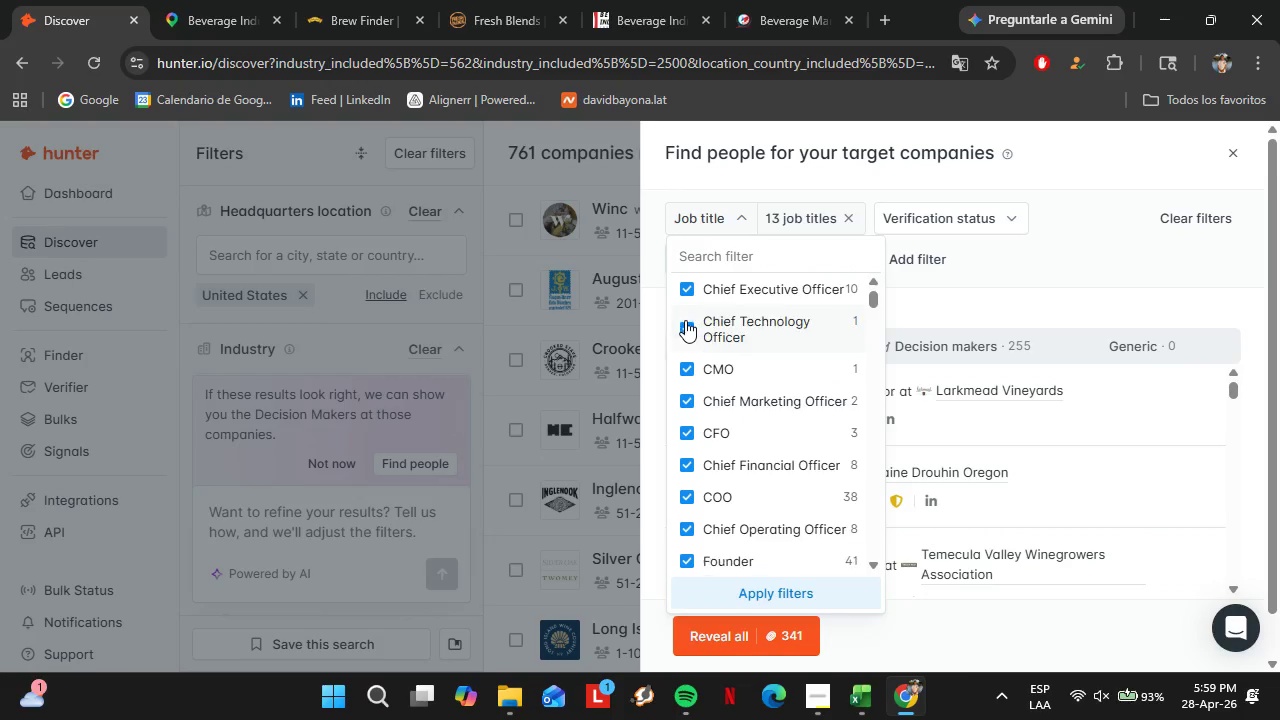 
double_click([682, 337])
 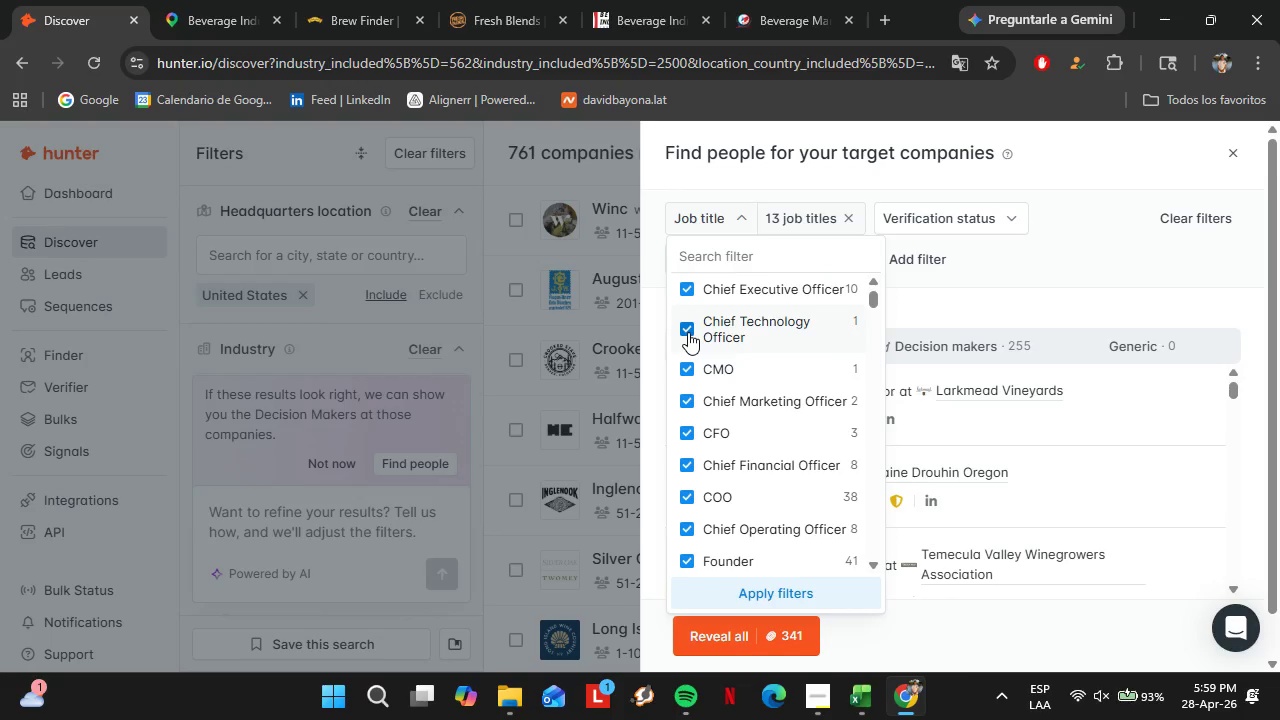 
left_click([688, 332])
 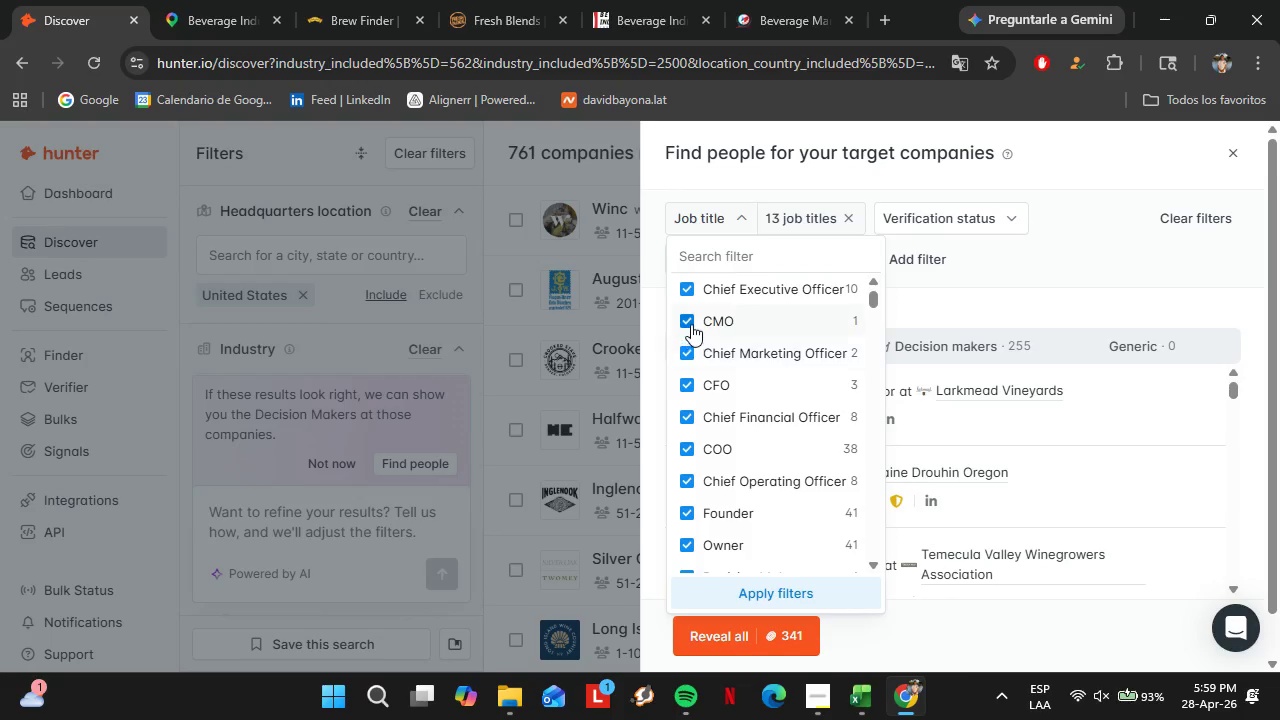 
left_click([690, 320])
 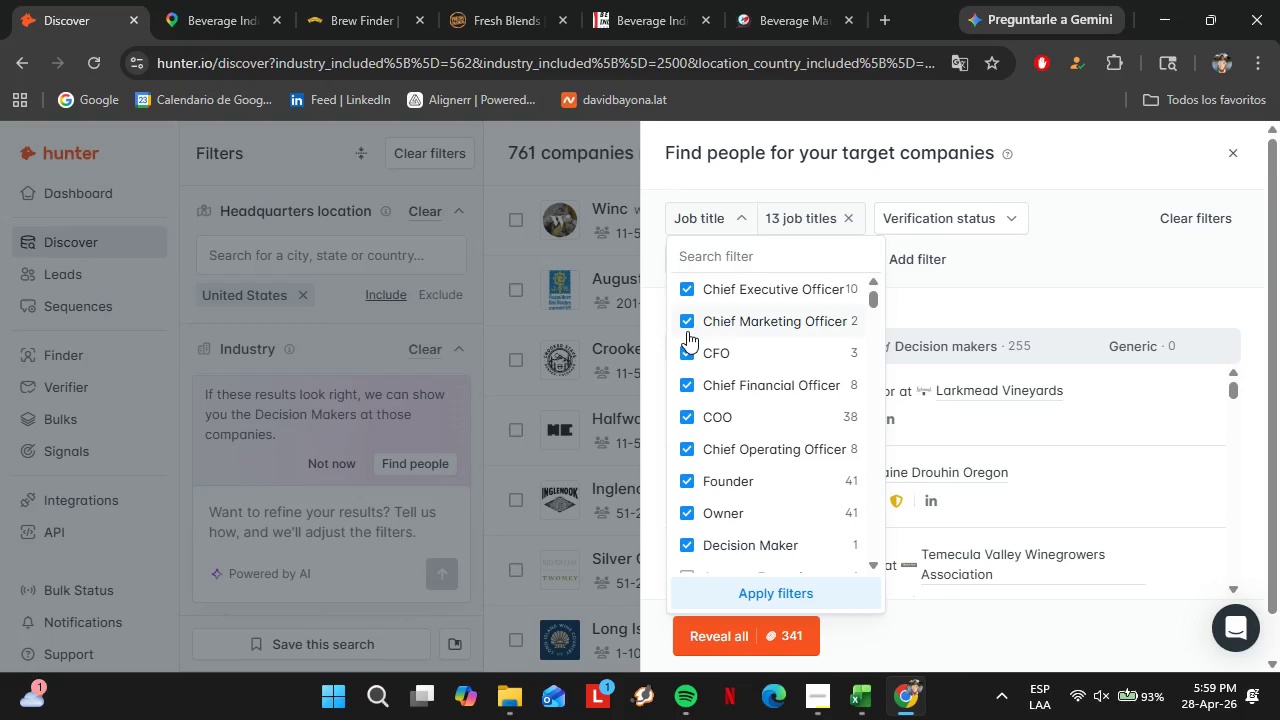 
left_click([687, 331])
 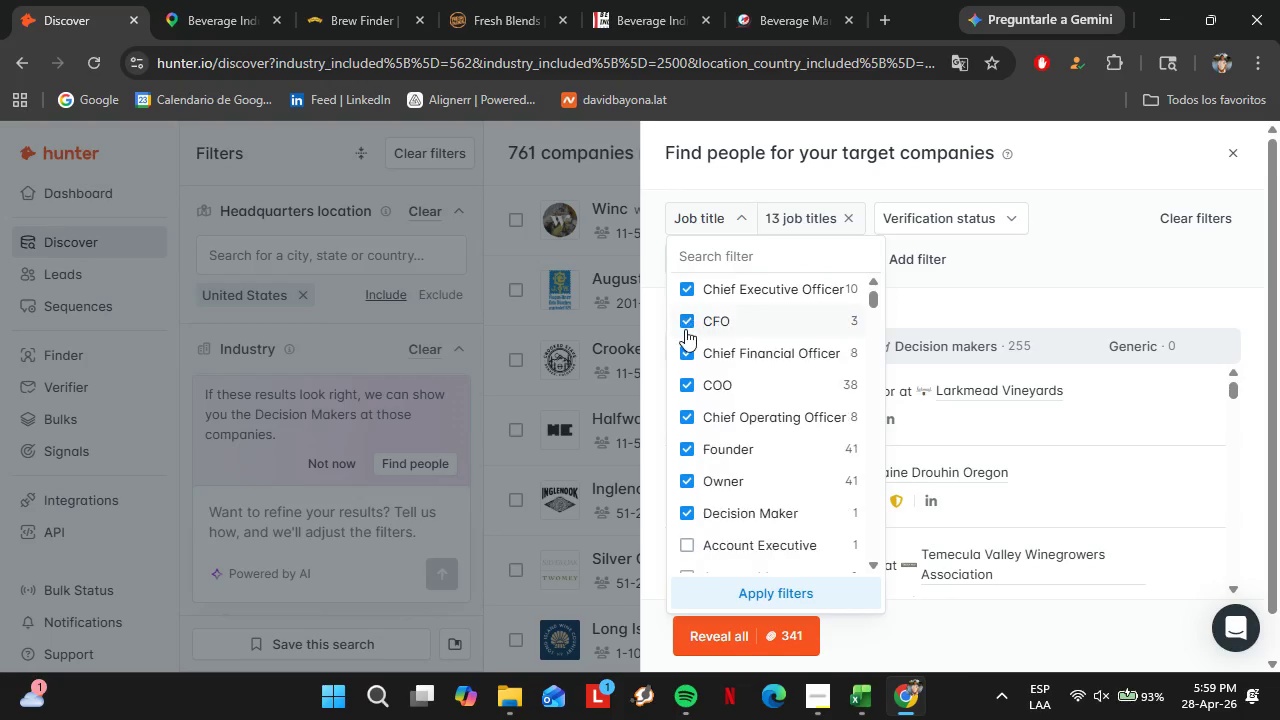 
double_click([685, 329])
 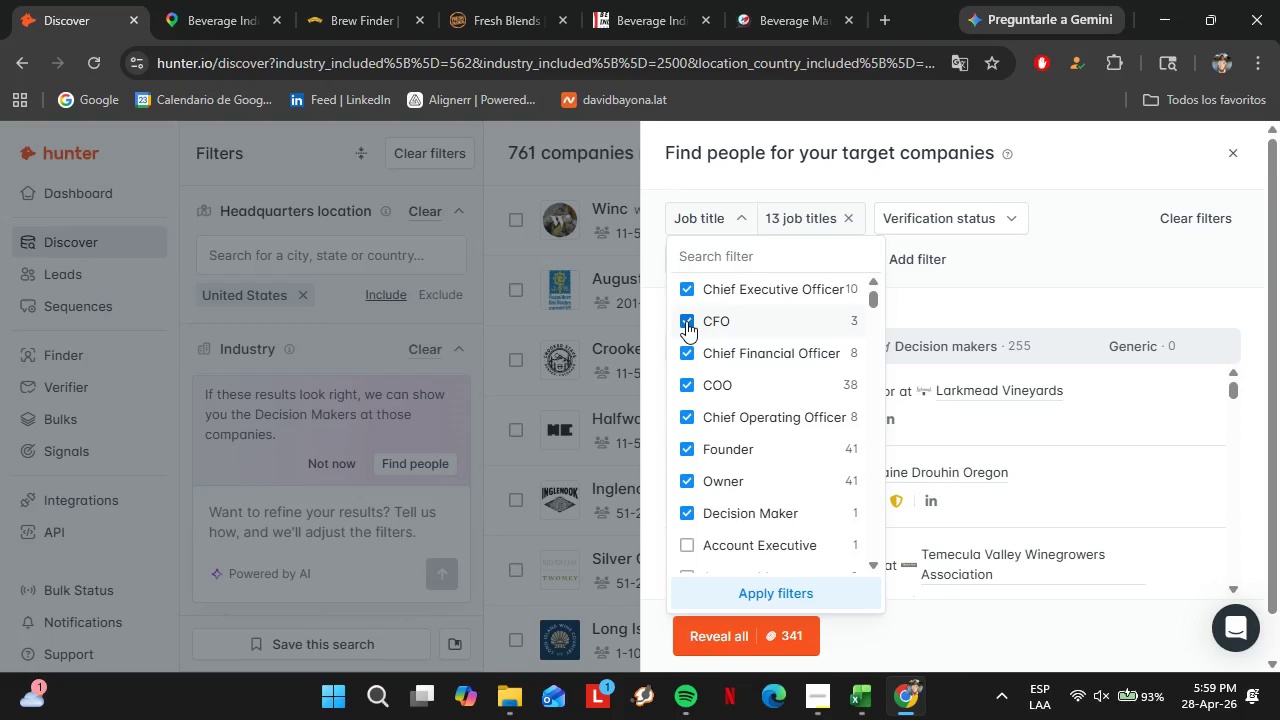 
triple_click([686, 321])
 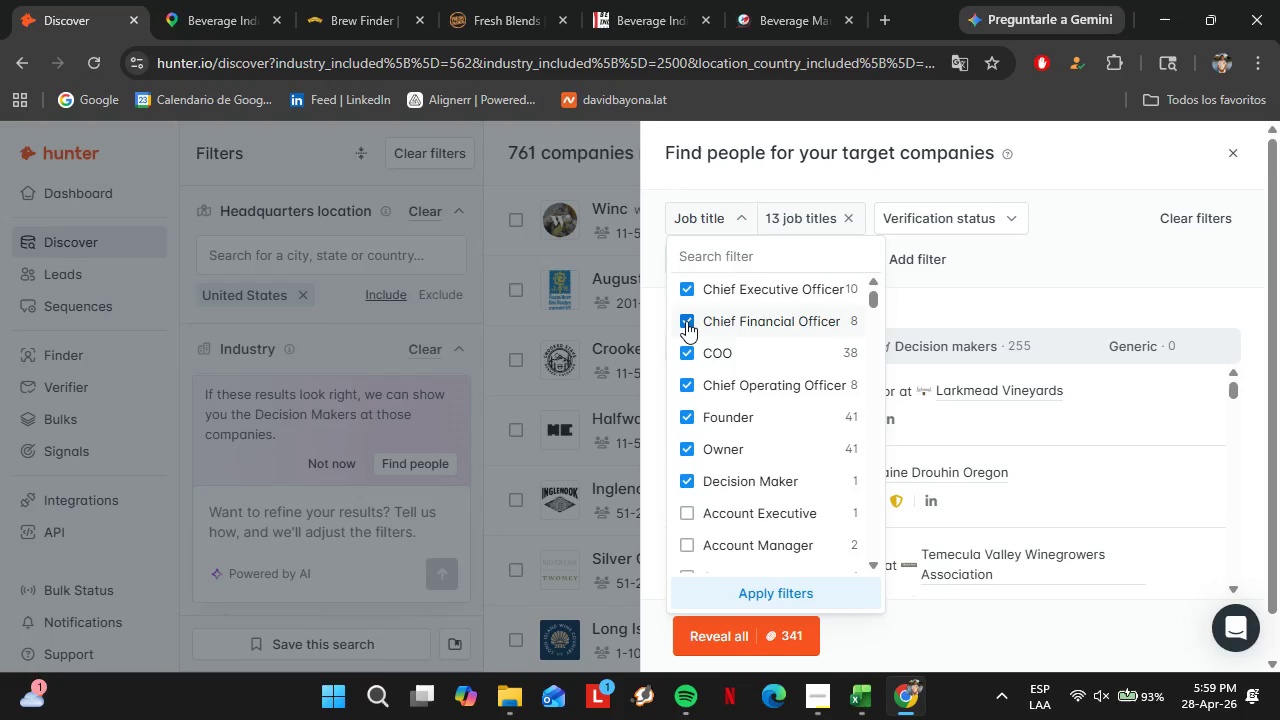 
triple_click([686, 321])
 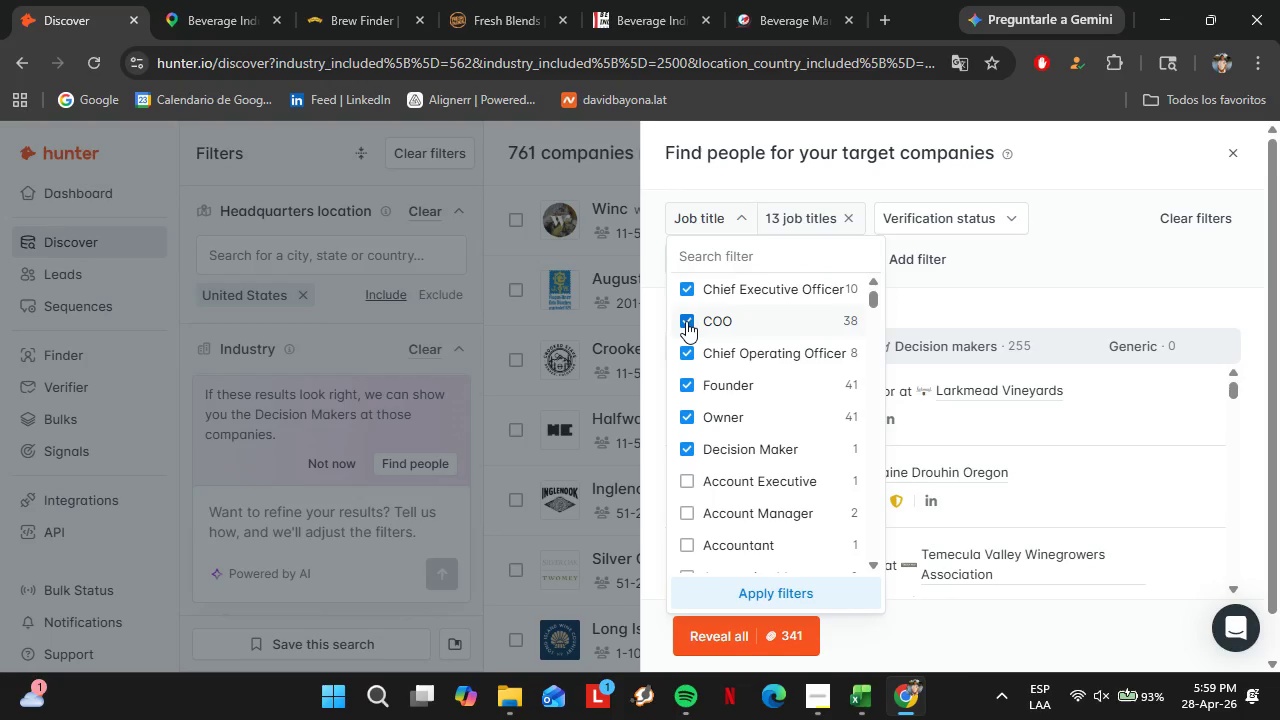 
left_click([686, 321])
 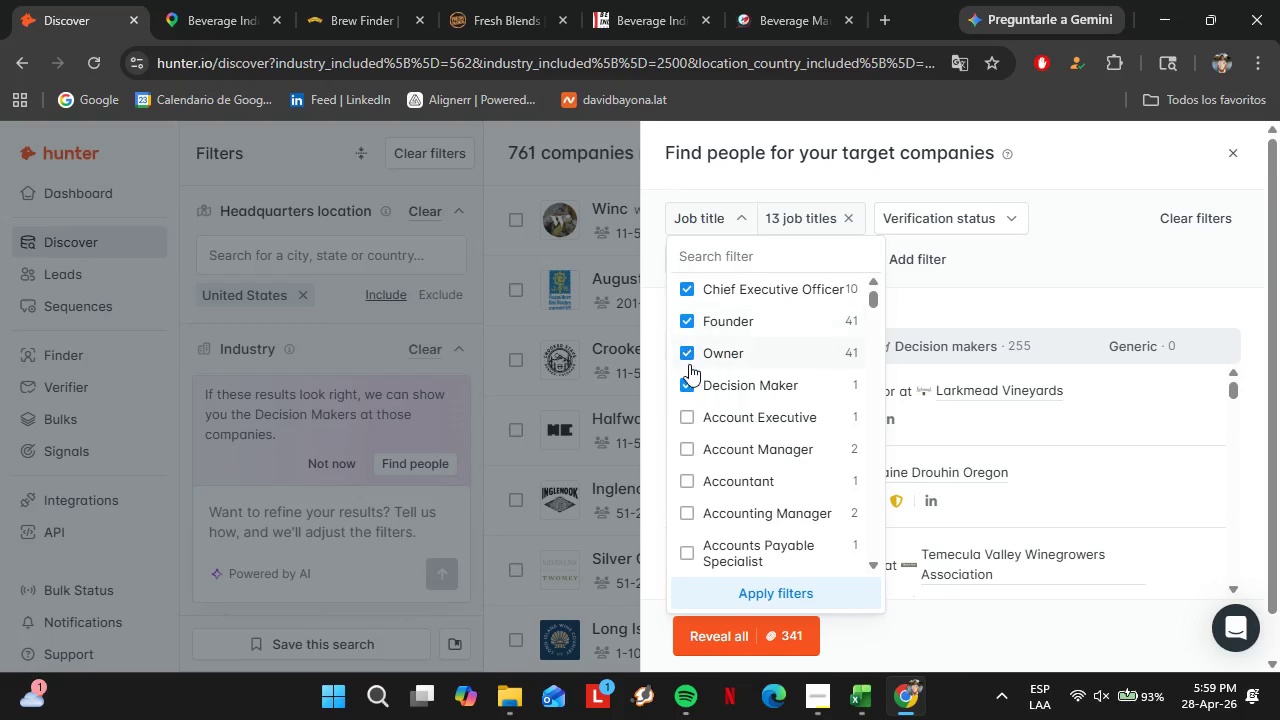 
left_click([680, 389])
 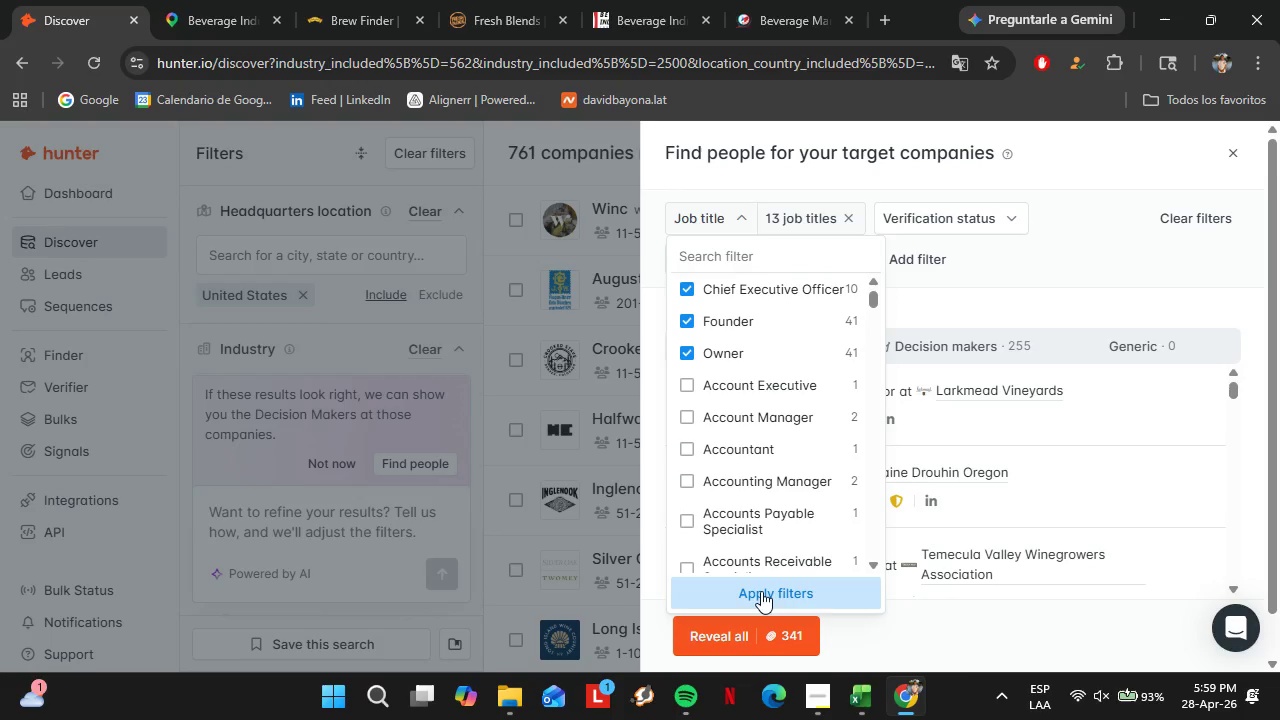 
left_click([761, 591])
 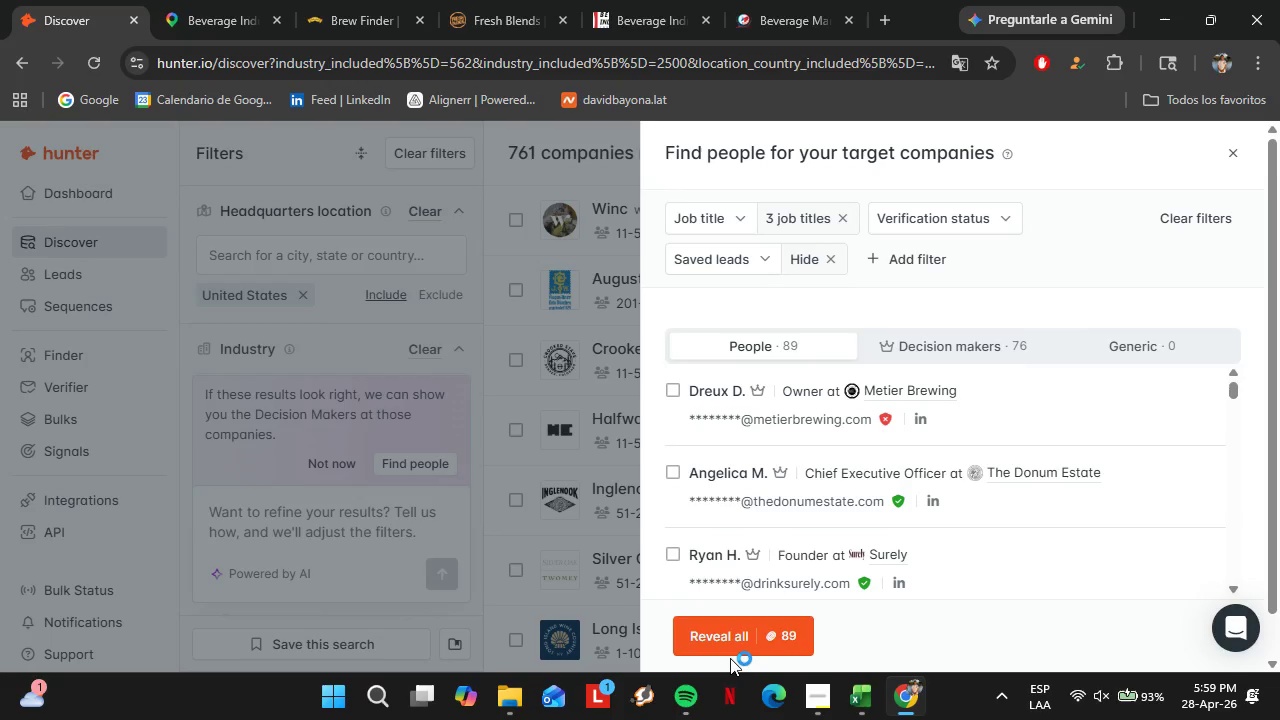 
scroll: coordinate [960, 464], scroll_direction: up, amount: 3.0
 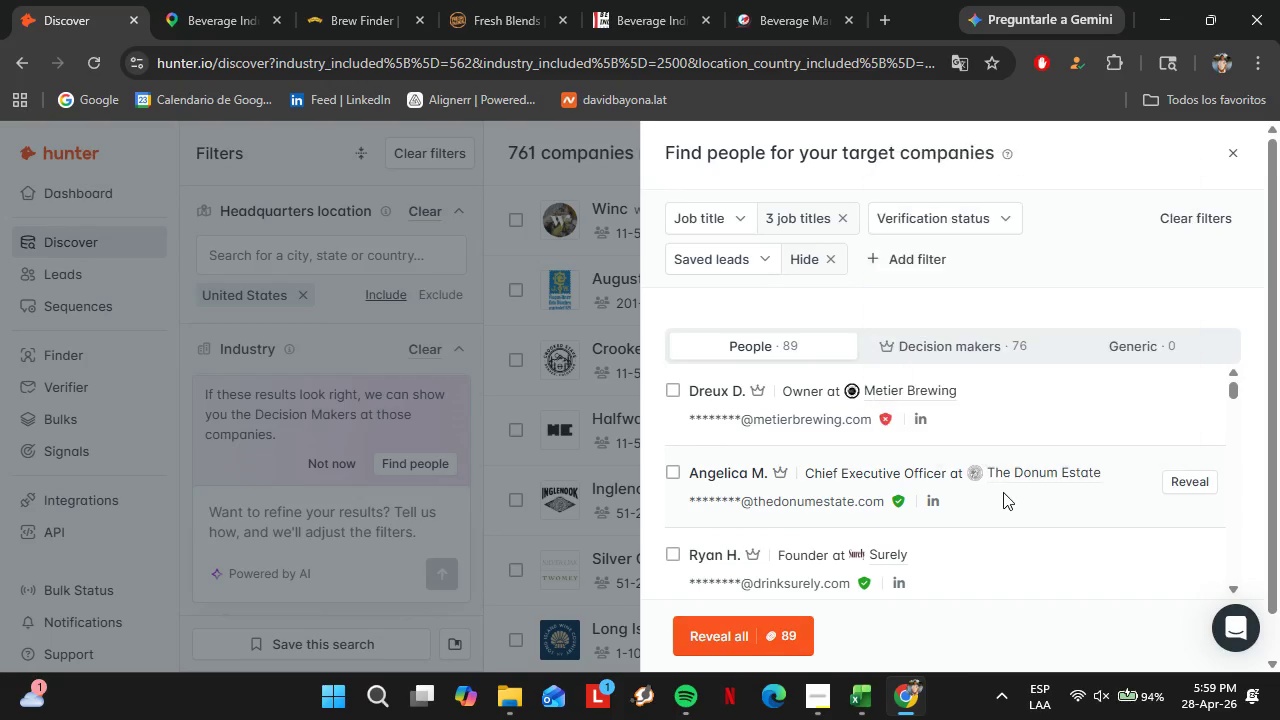 
scroll: coordinate [878, 427], scroll_direction: down, amount: 1.0
 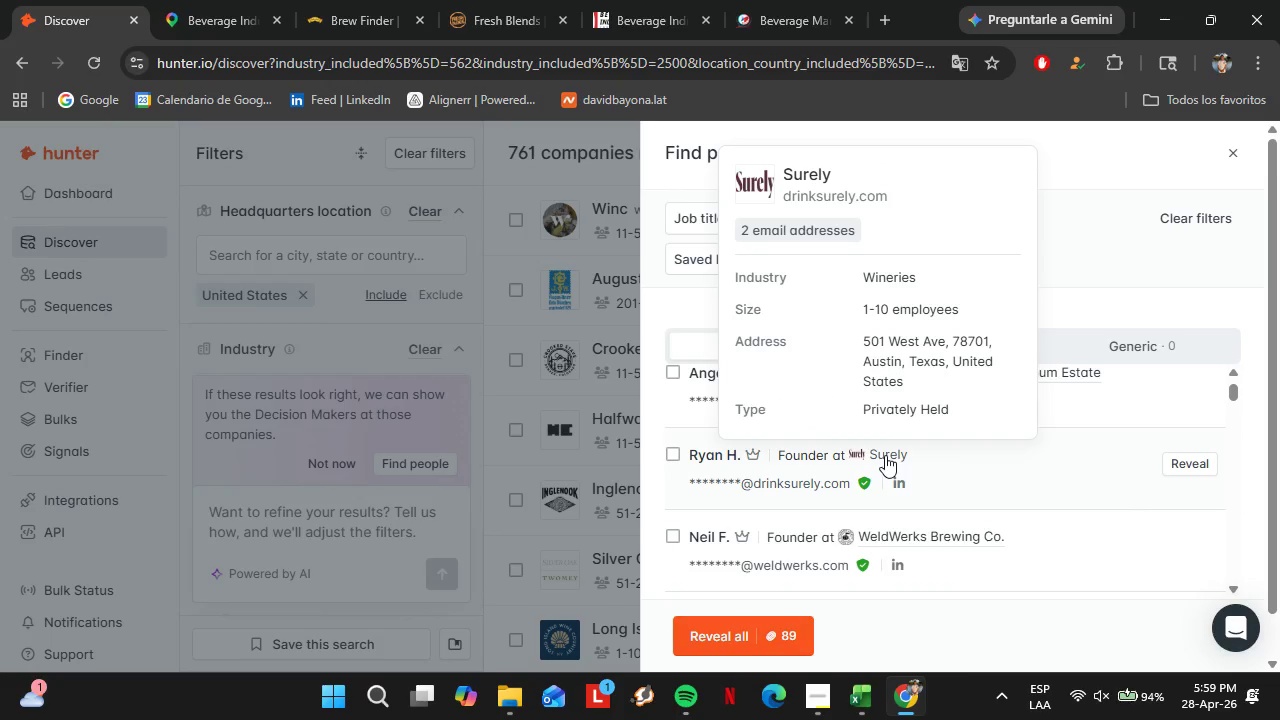 
left_click([885, 455])
 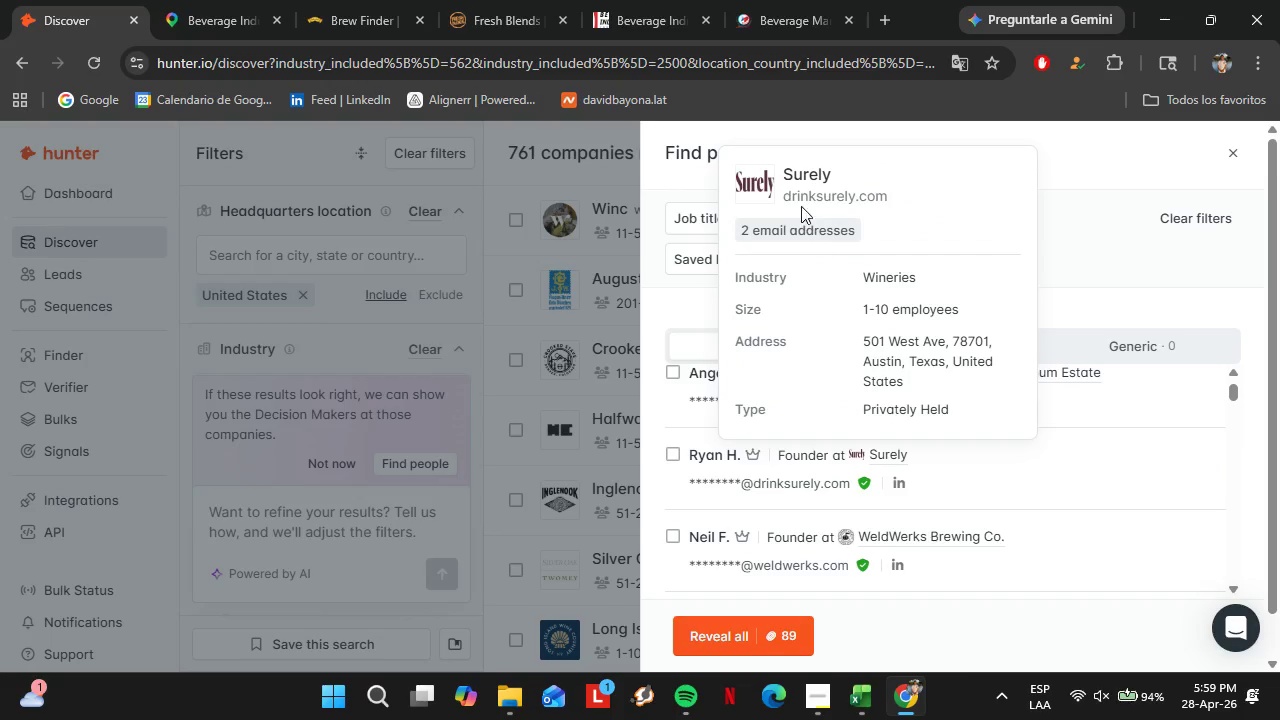 
left_click([816, 195])
 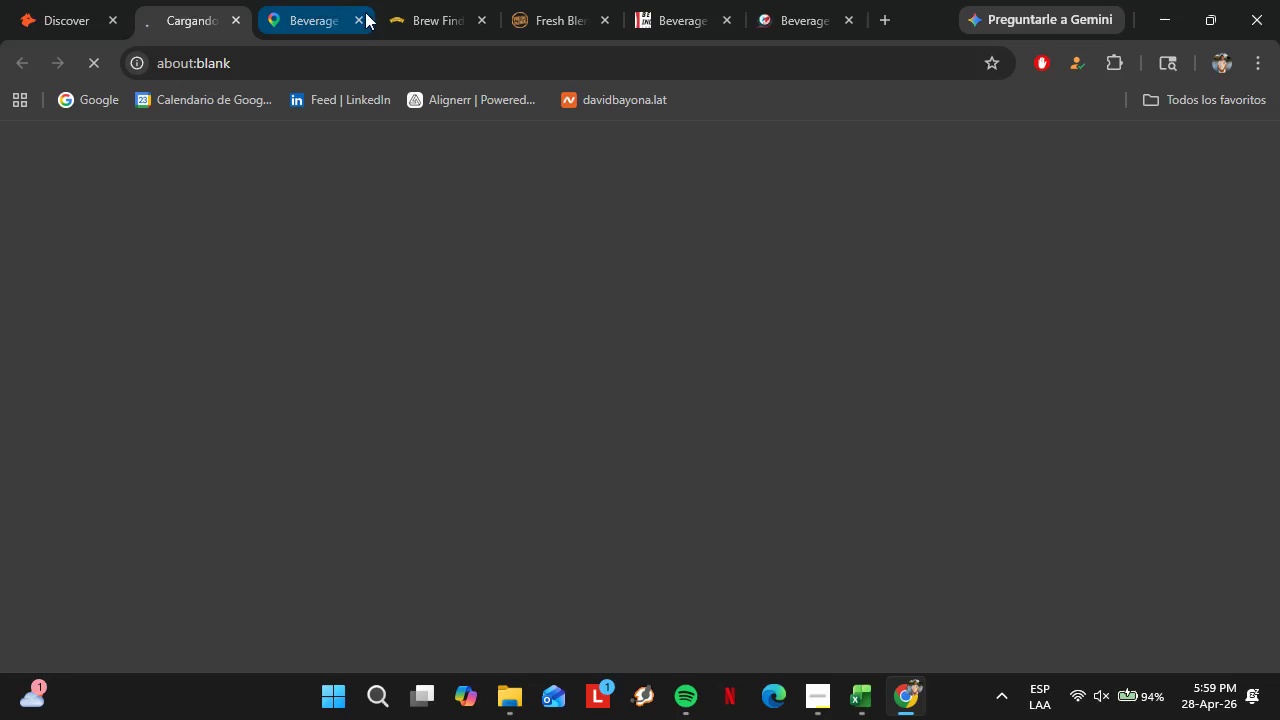 
left_click([357, 18])
 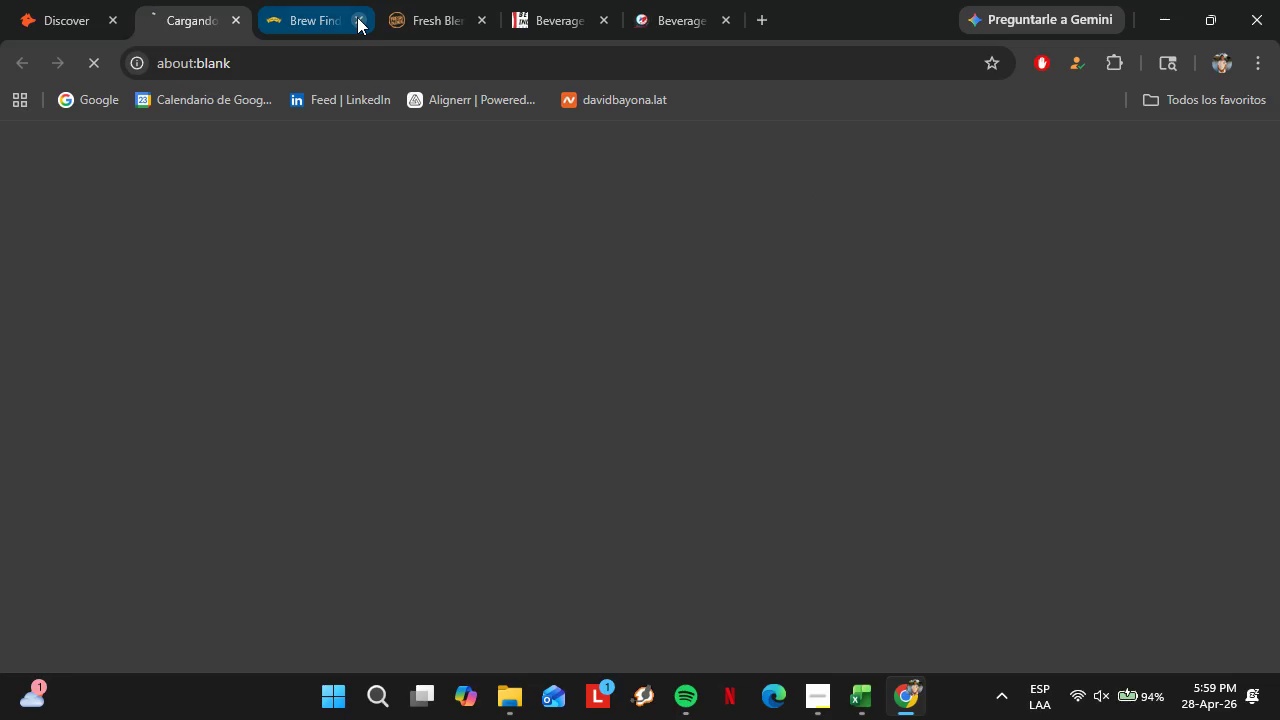 
left_click([357, 17])
 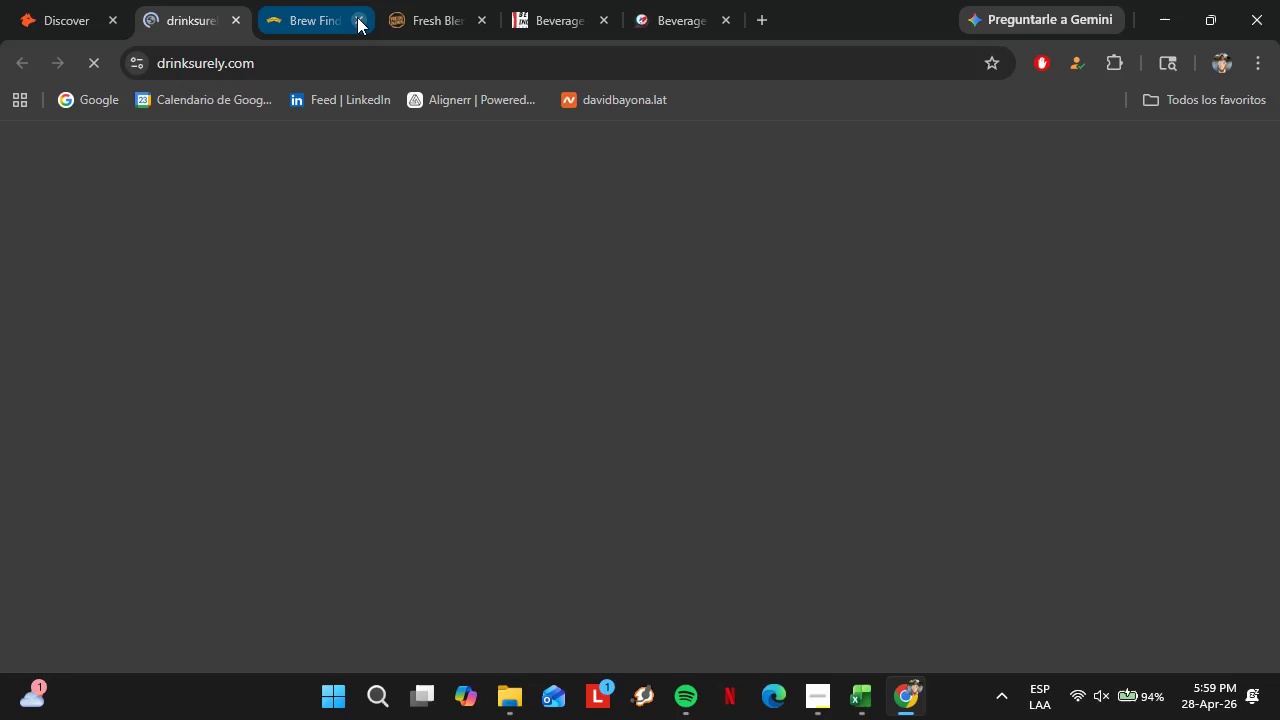 
left_click([357, 17])
 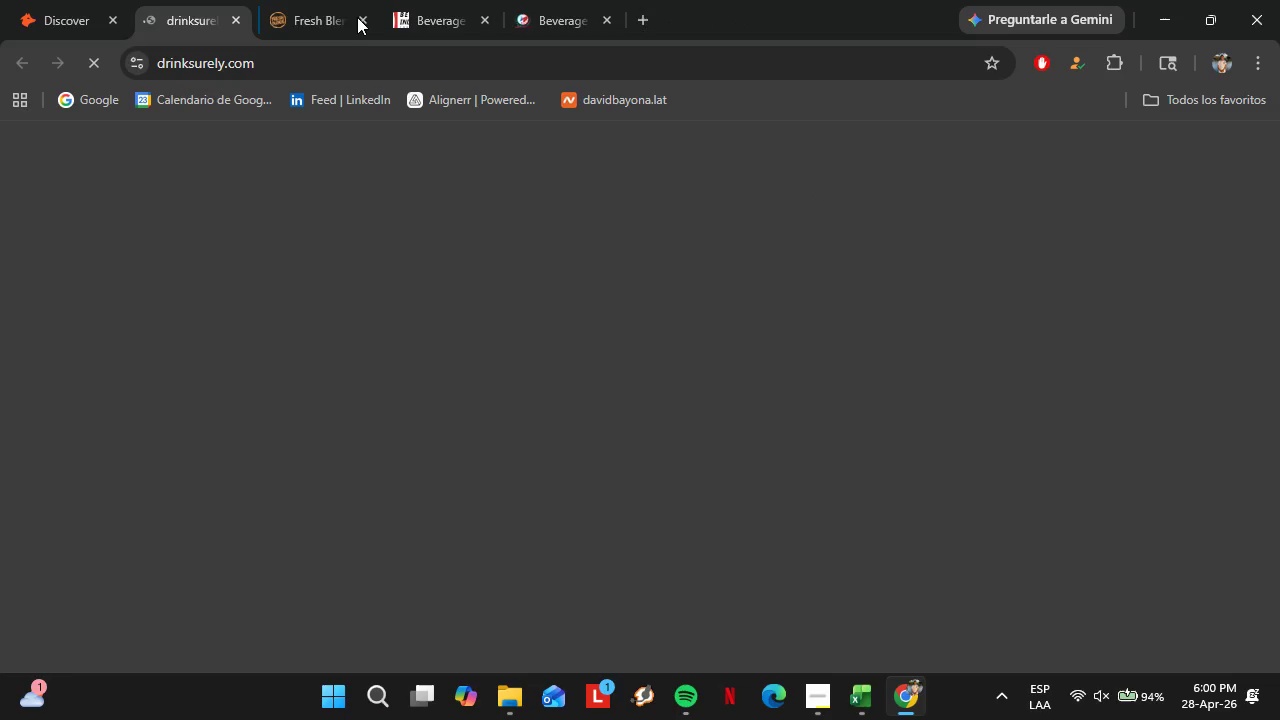 
left_click([357, 17])
 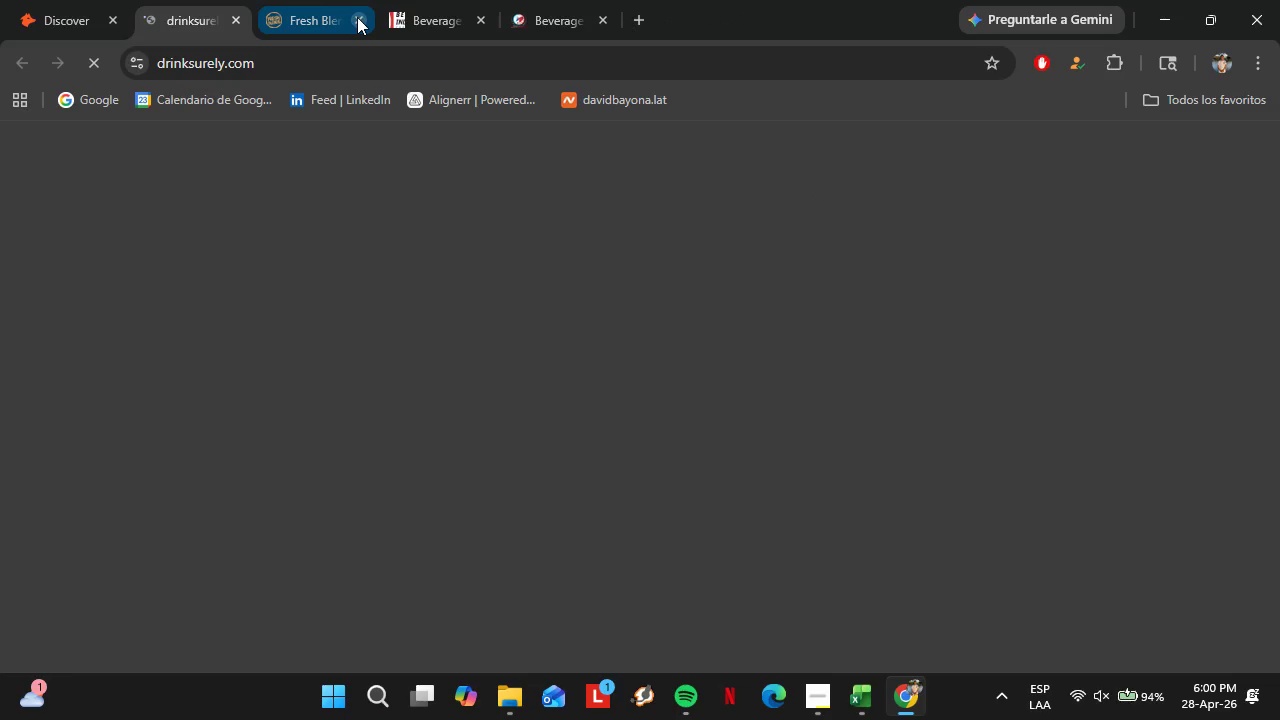 
left_click([357, 17])
 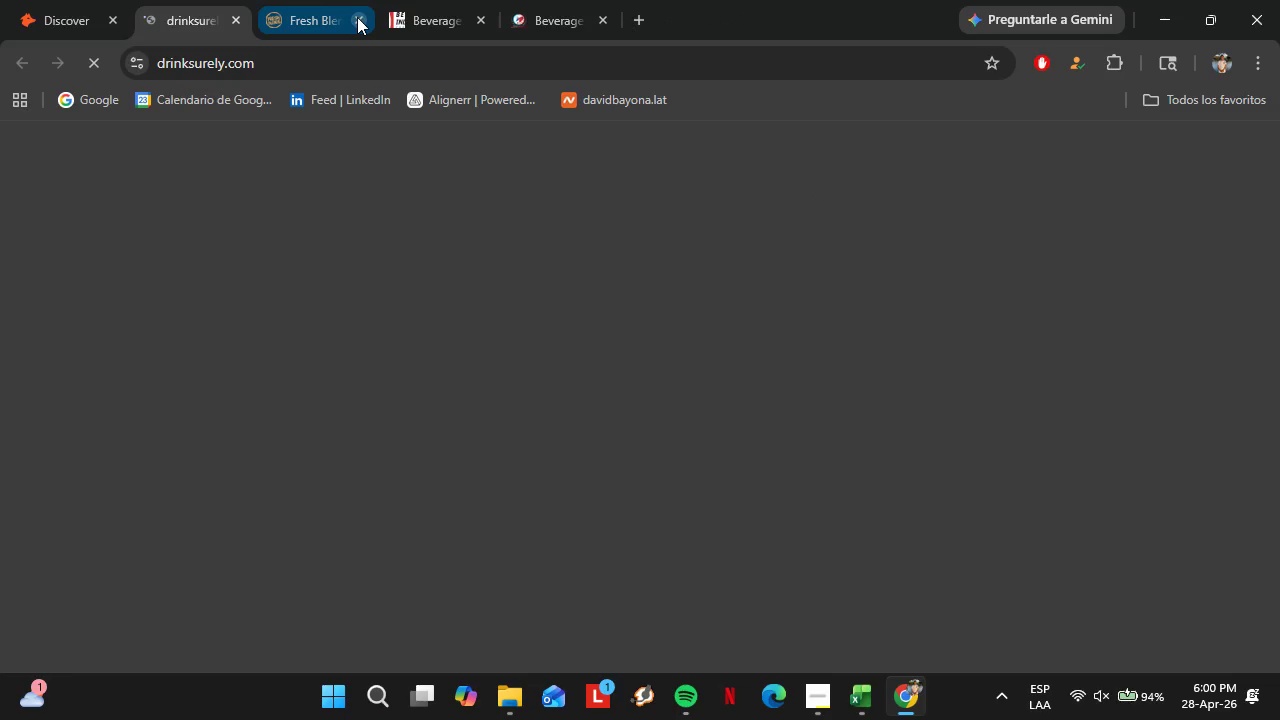 
left_click([357, 17])
 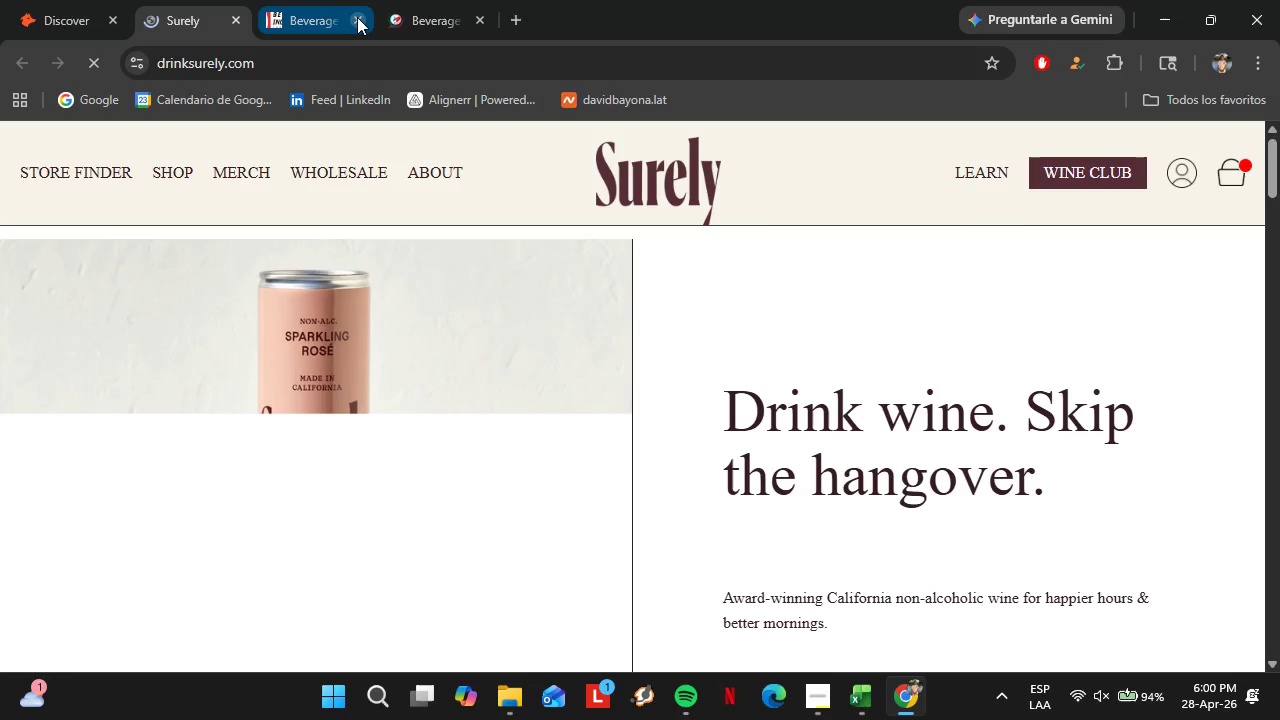 
left_click([357, 17])
 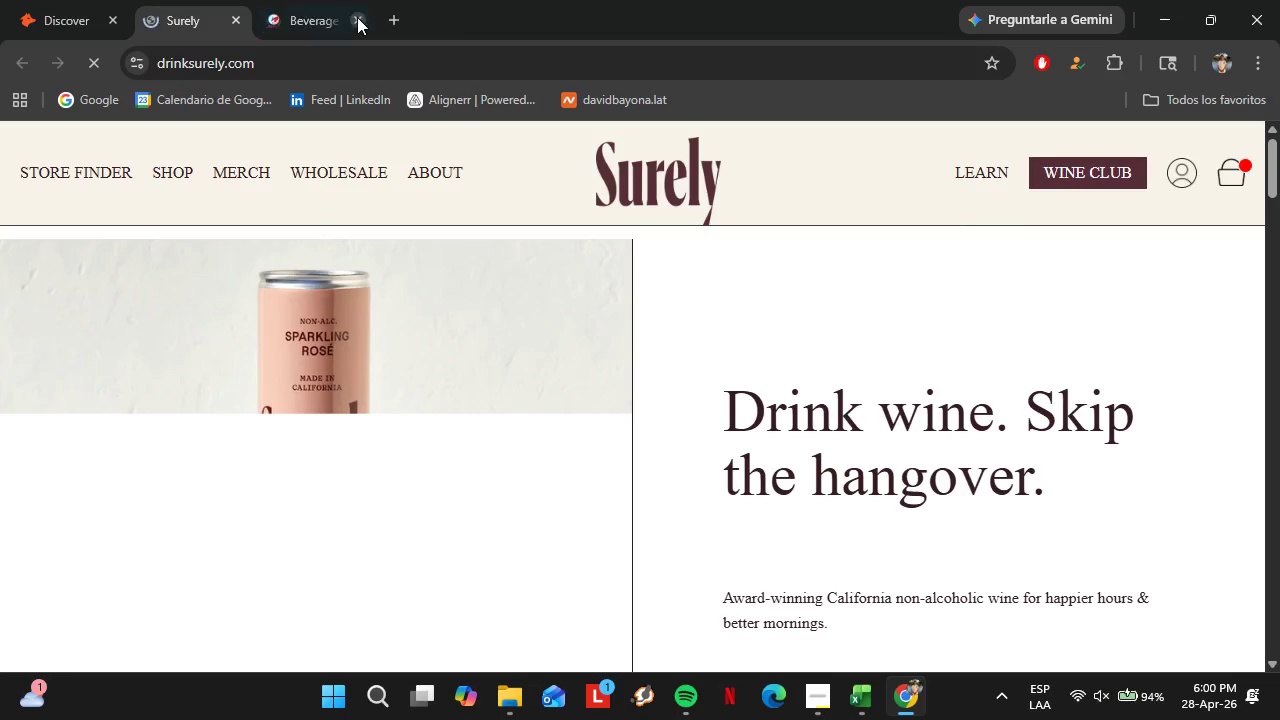 
left_click([357, 17])
 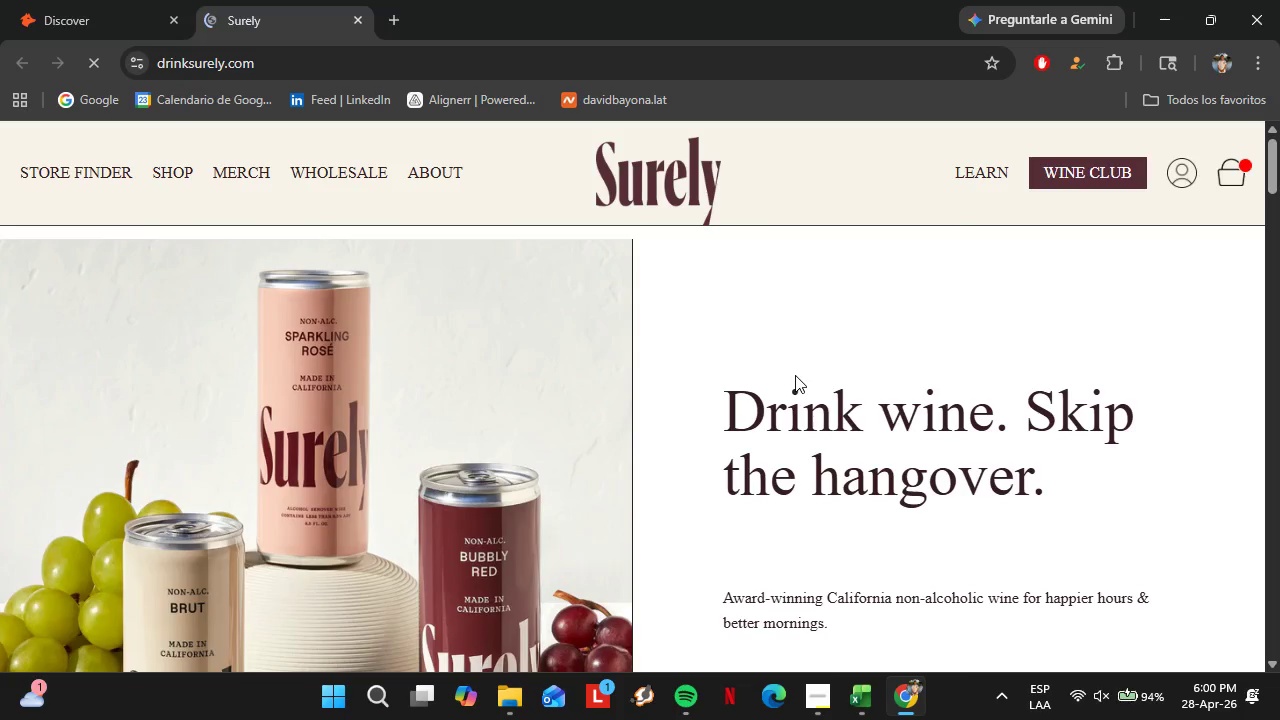 
scroll: coordinate [755, 438], scroll_direction: down, amount: 2.0
 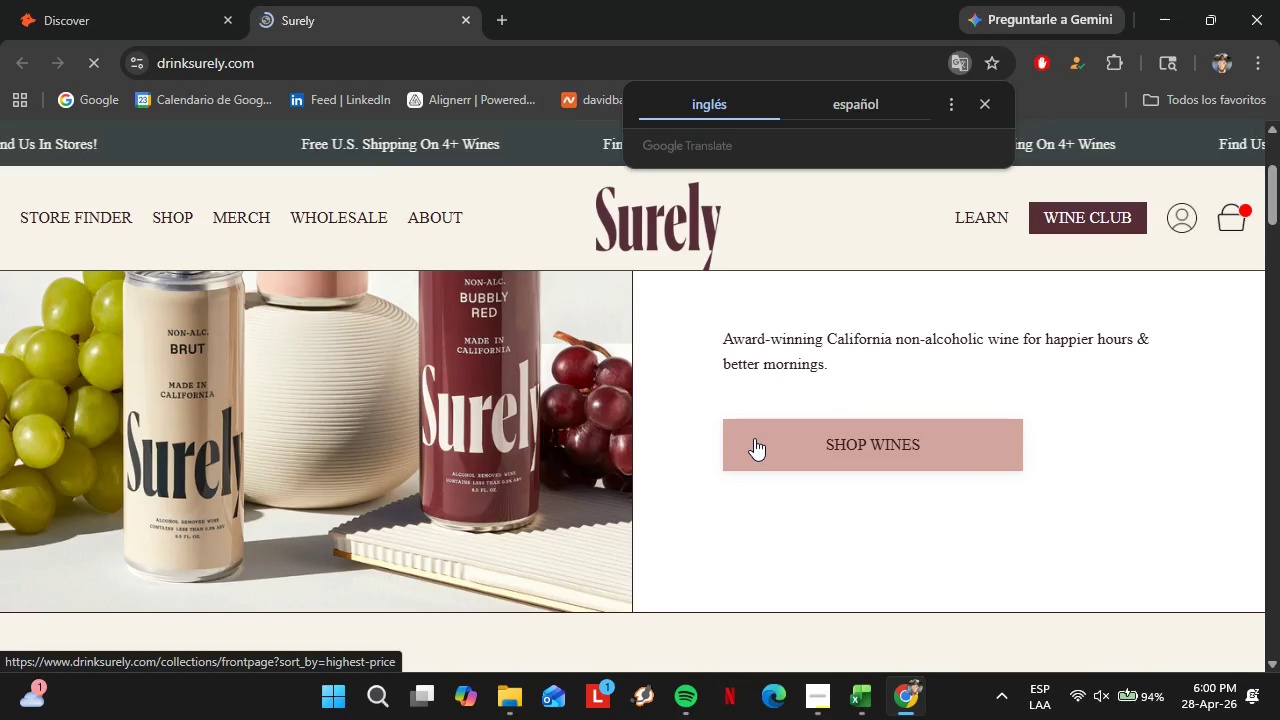 
wait(14.07)
 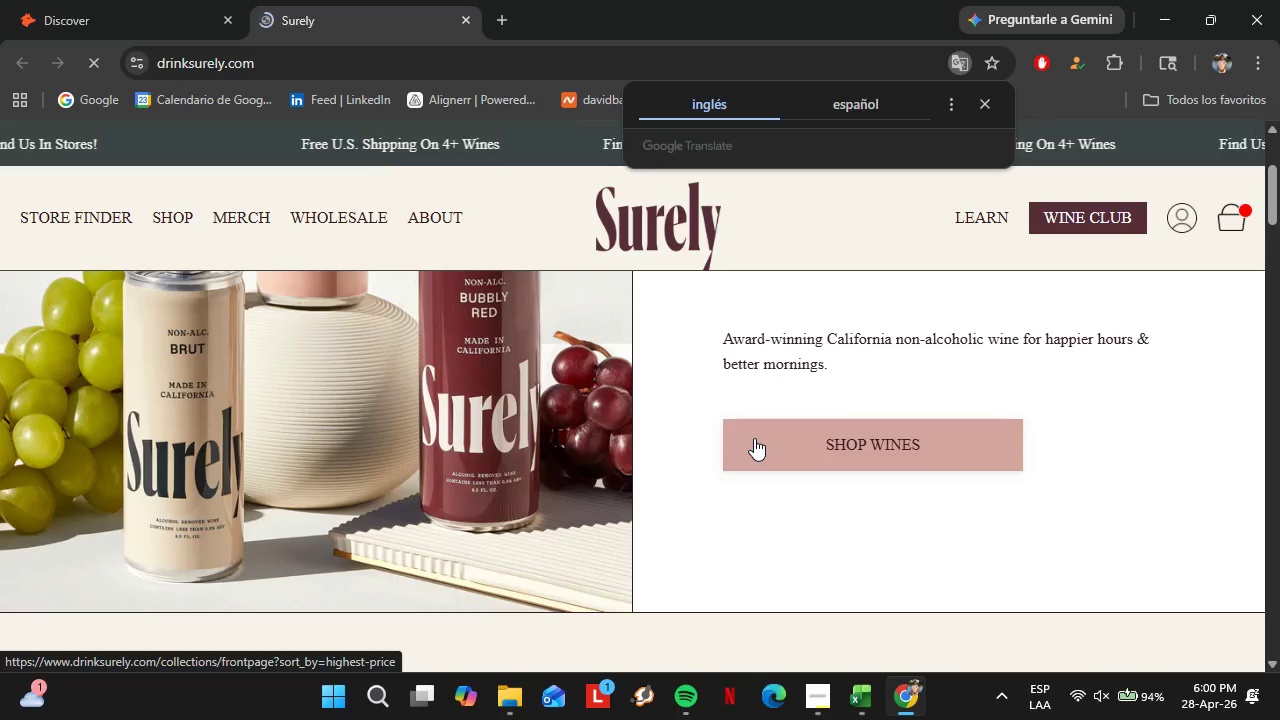 
scroll: coordinate [423, 462], scroll_direction: down, amount: 8.0
 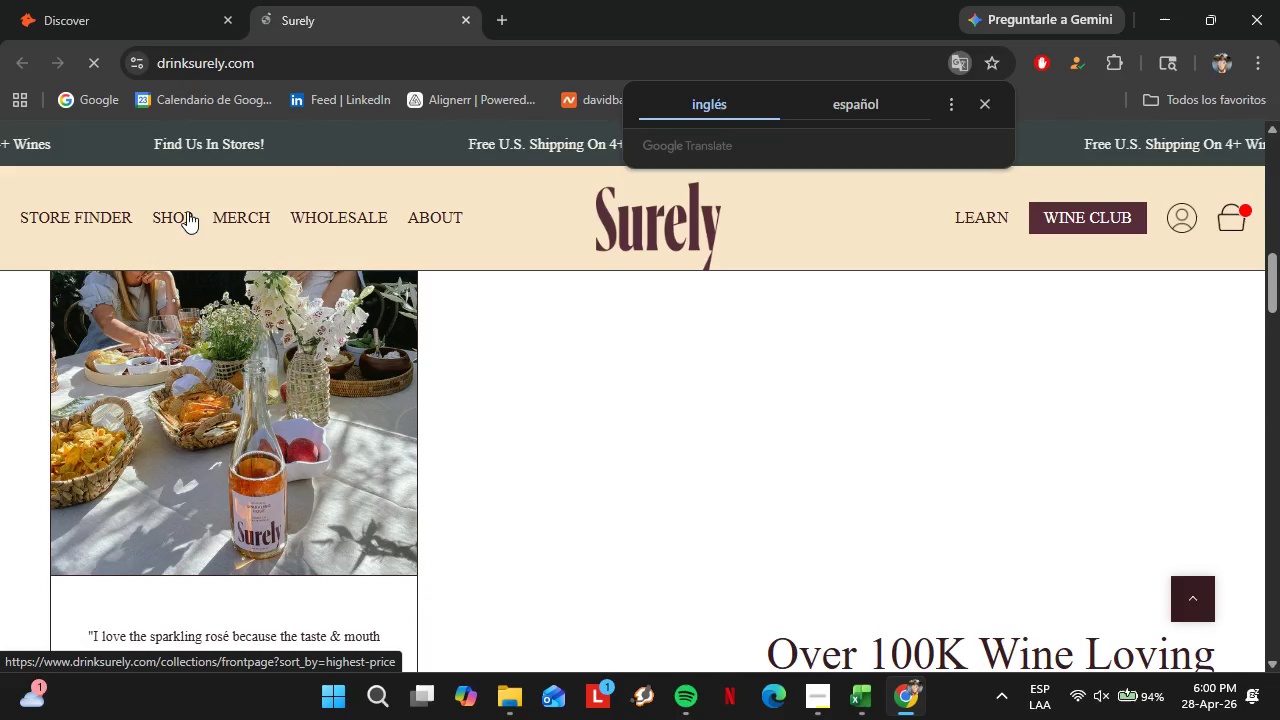 
left_click([181, 211])
 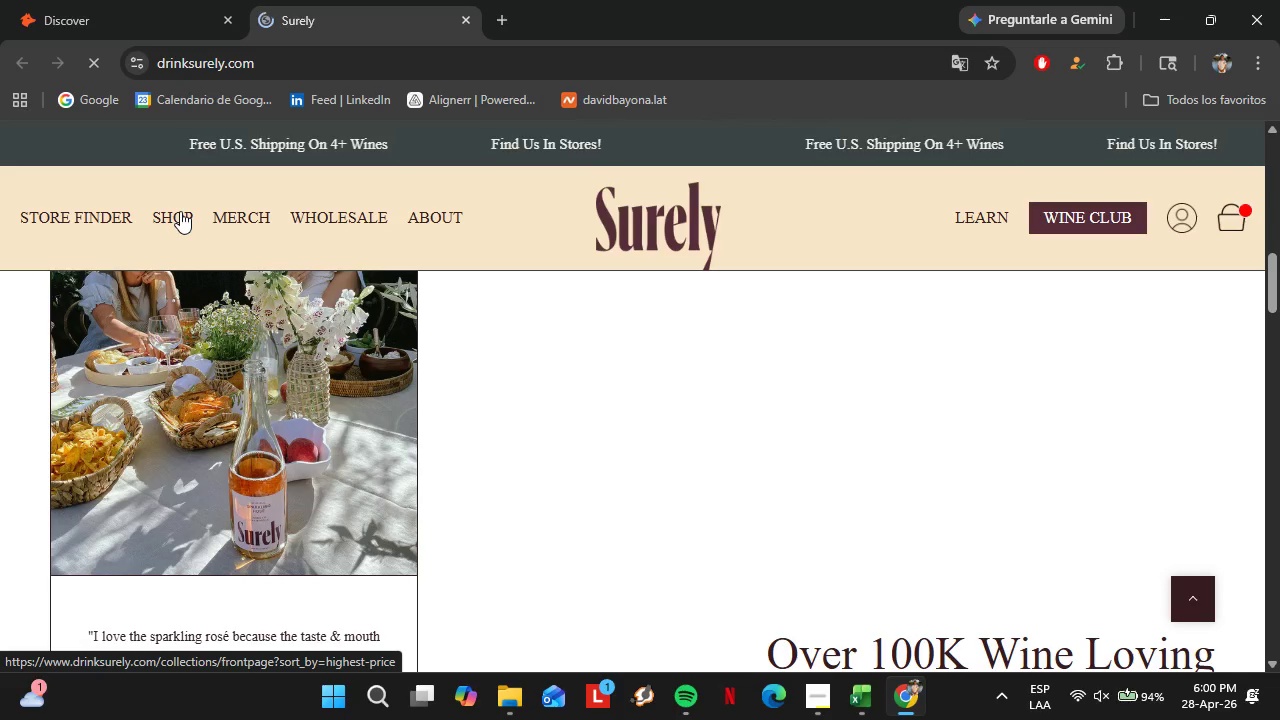 
wait(9.17)
 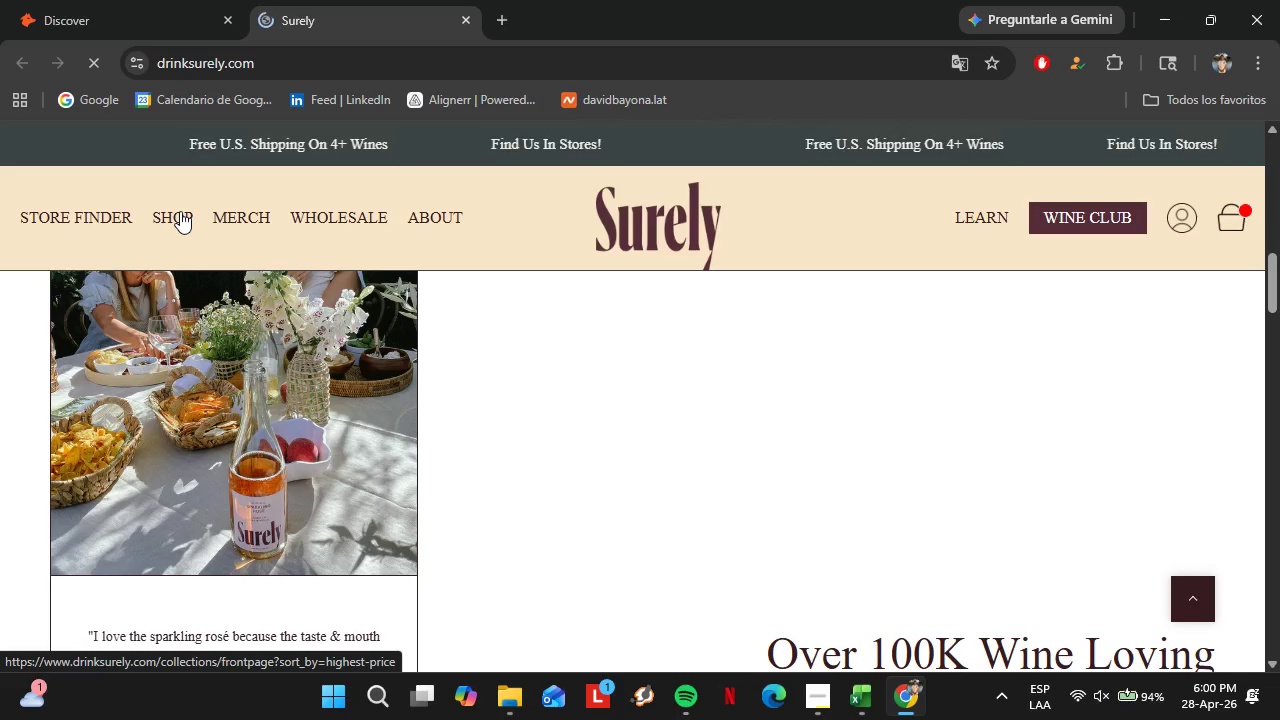 
left_click([216, 461])
 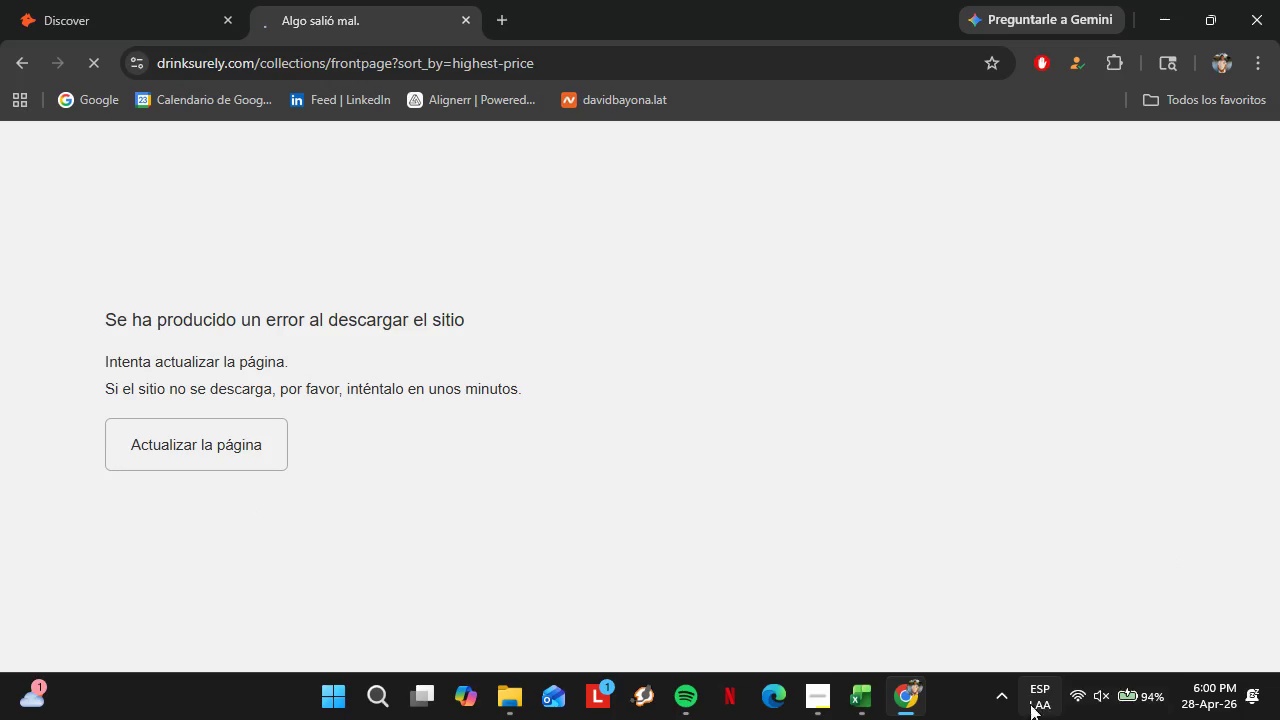 
left_click([1005, 692])
 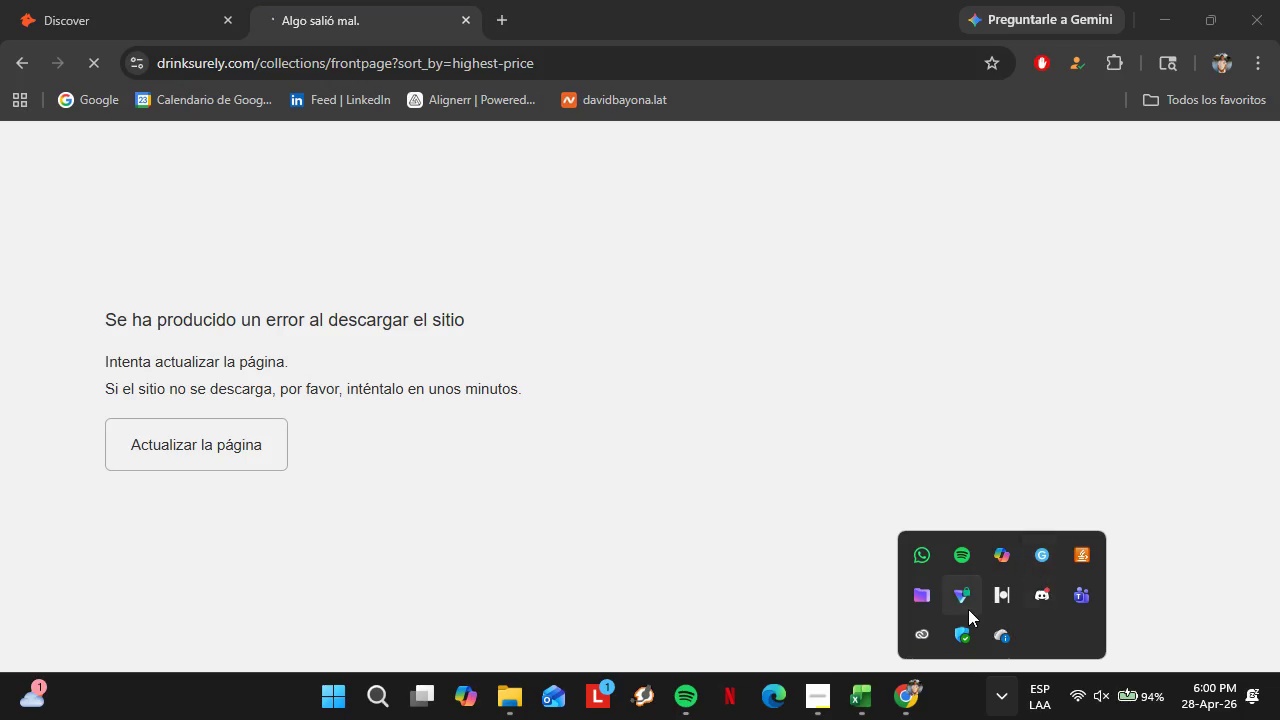 
left_click([962, 596])
 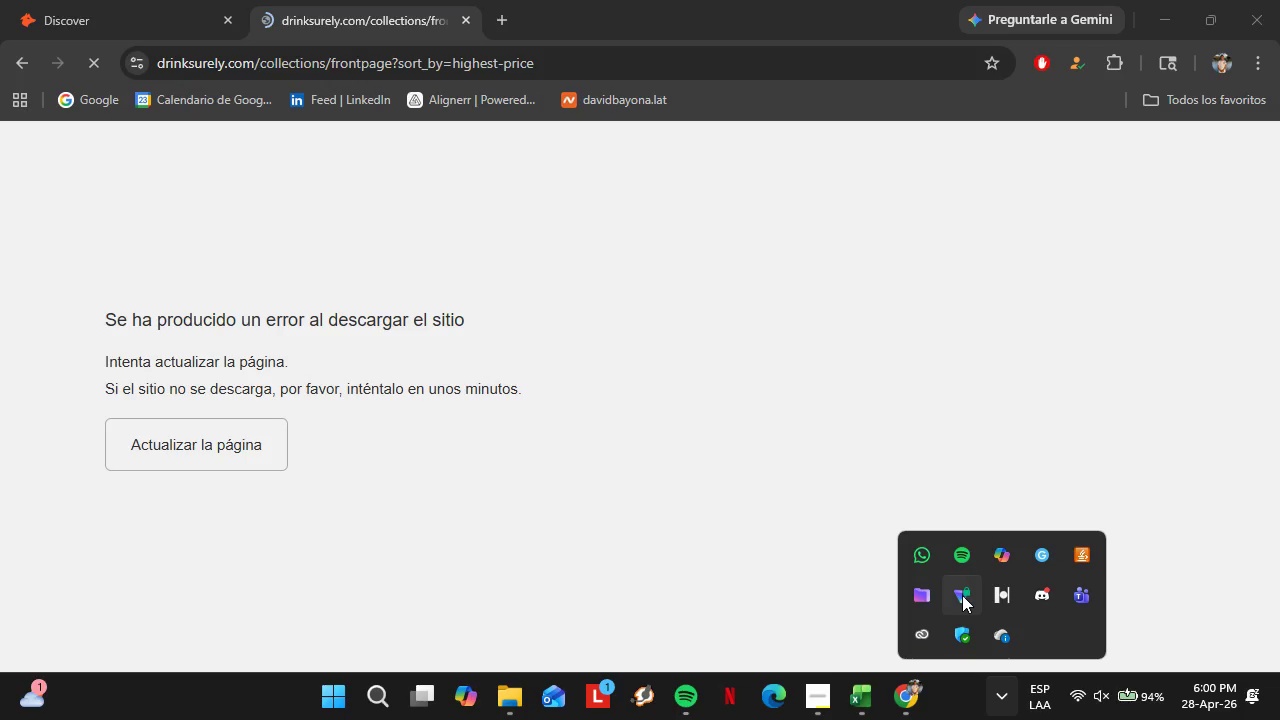 
left_click([1007, 414])
 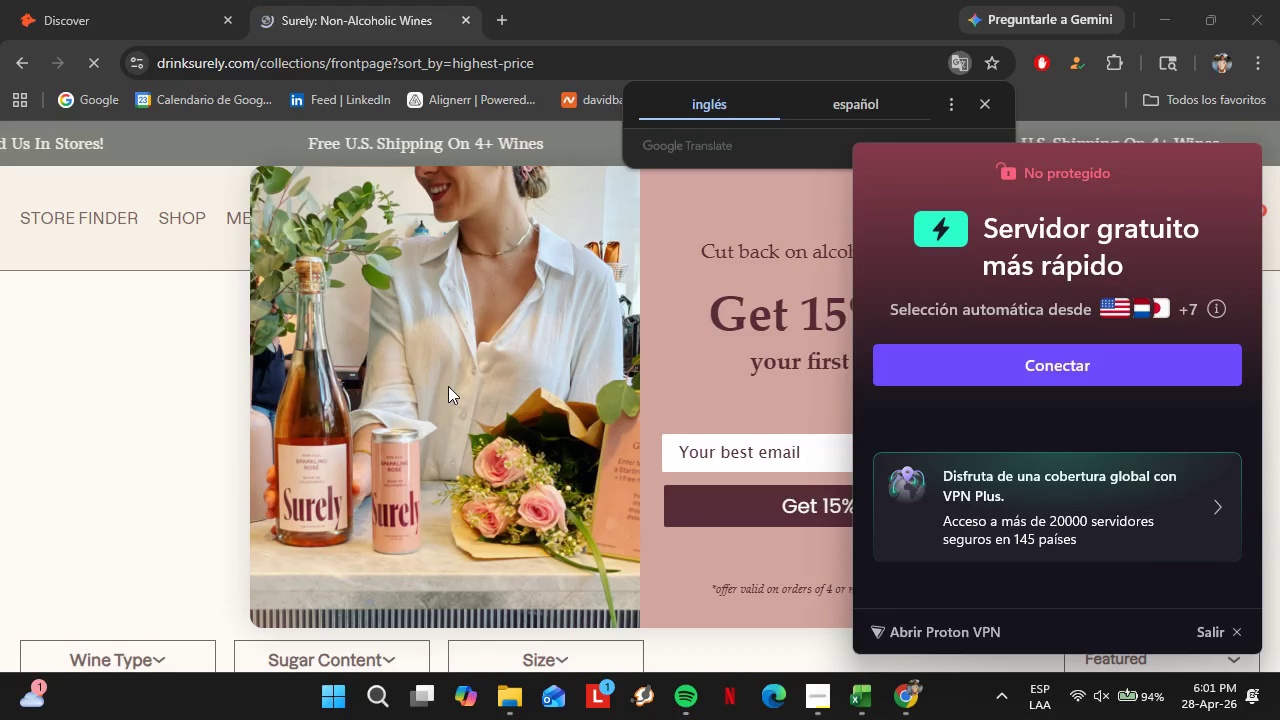 
wait(66.69)
 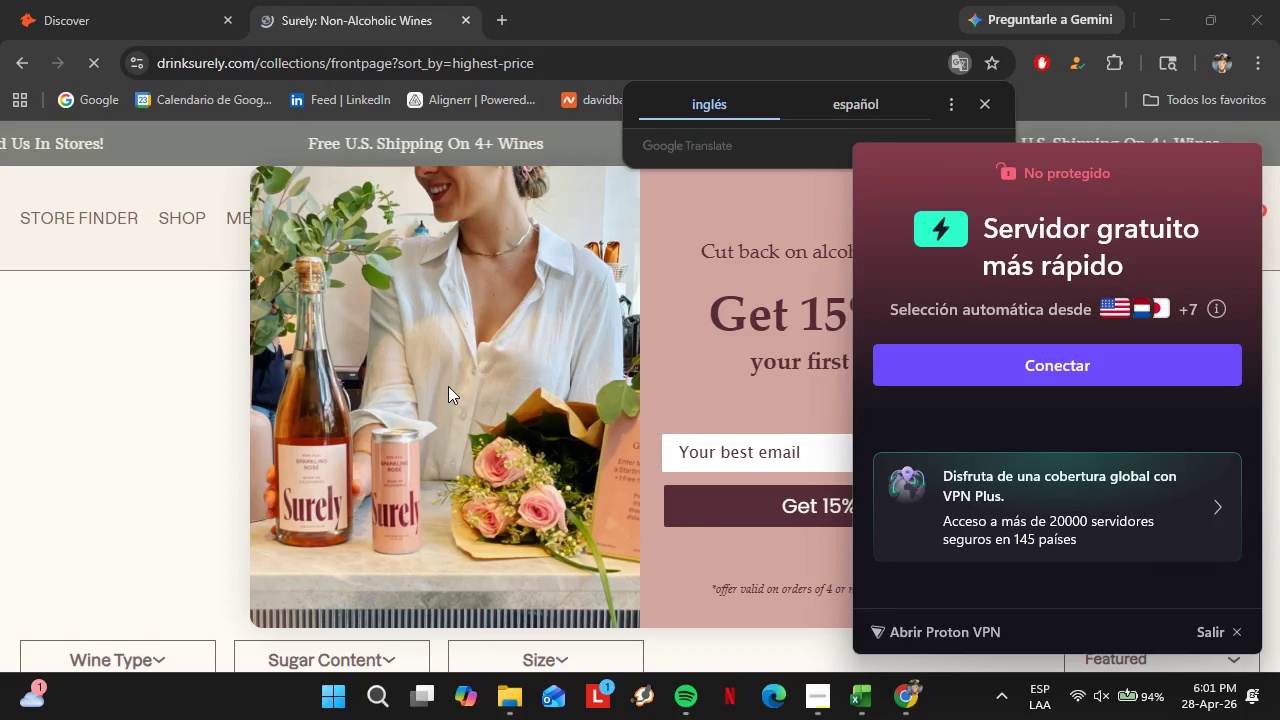 
left_click([188, 466])
 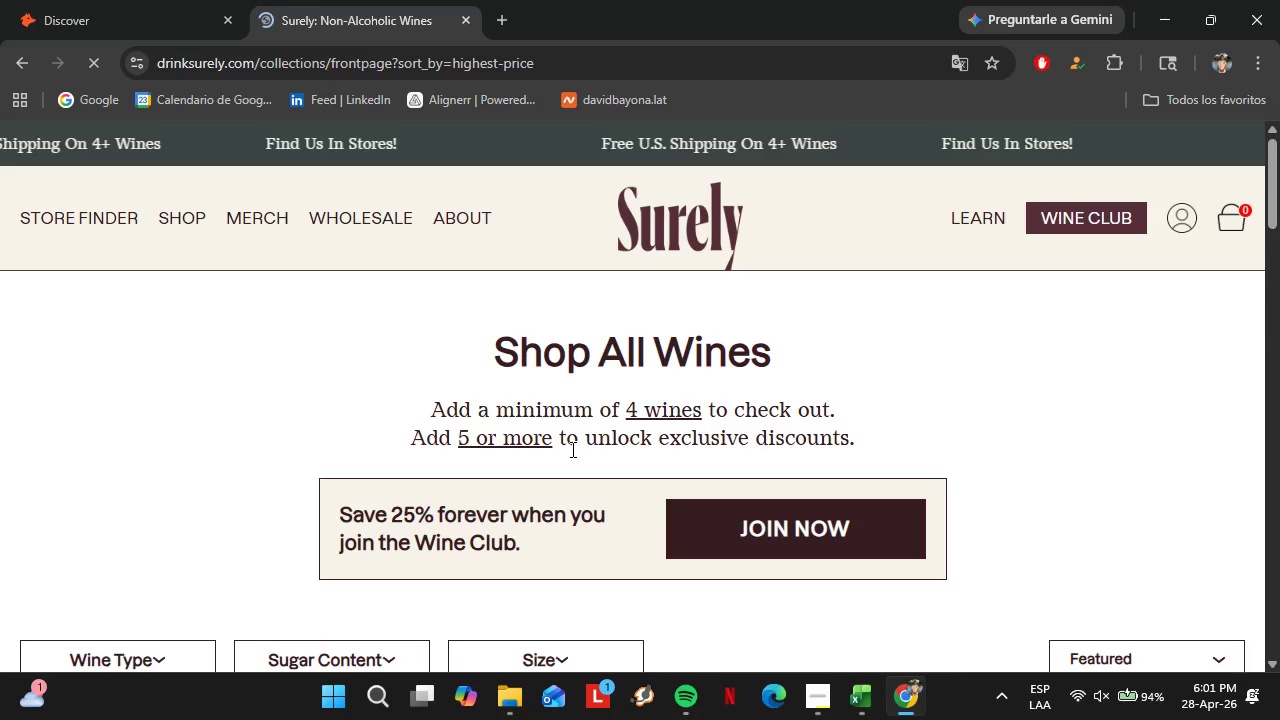 
scroll: coordinate [559, 450], scroll_direction: up, amount: 1.0
 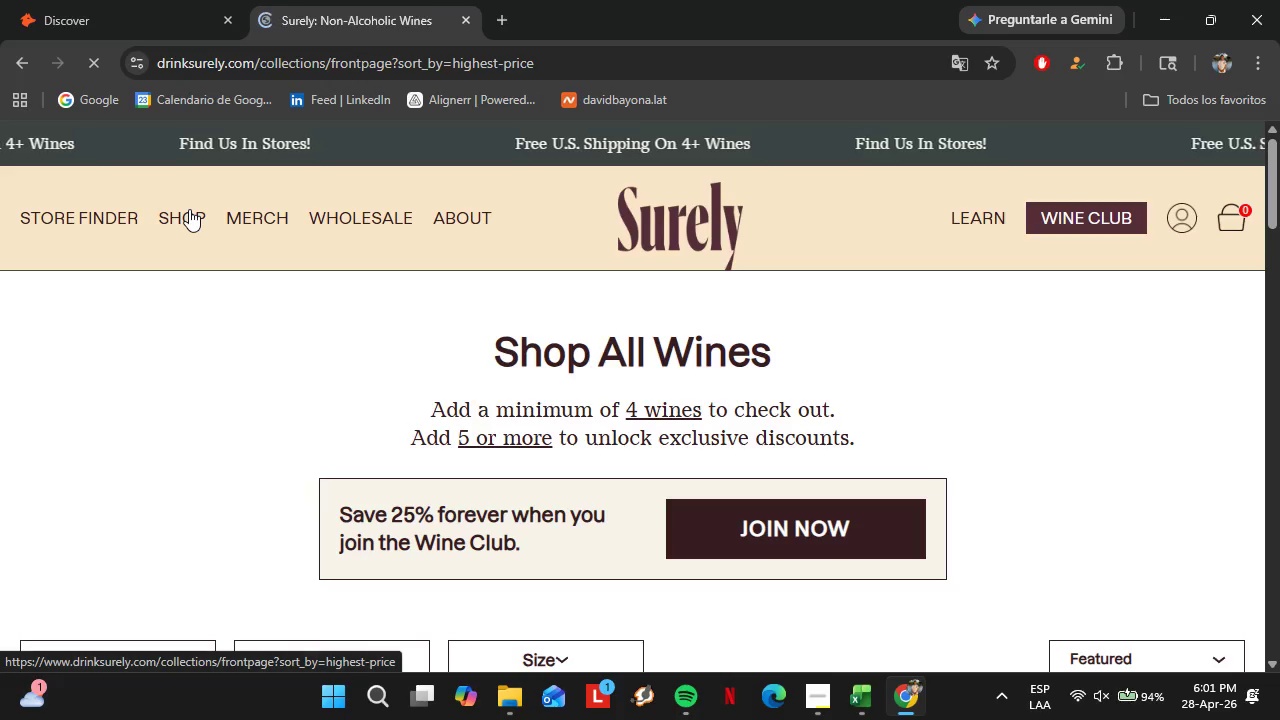 
left_click([189, 209])
 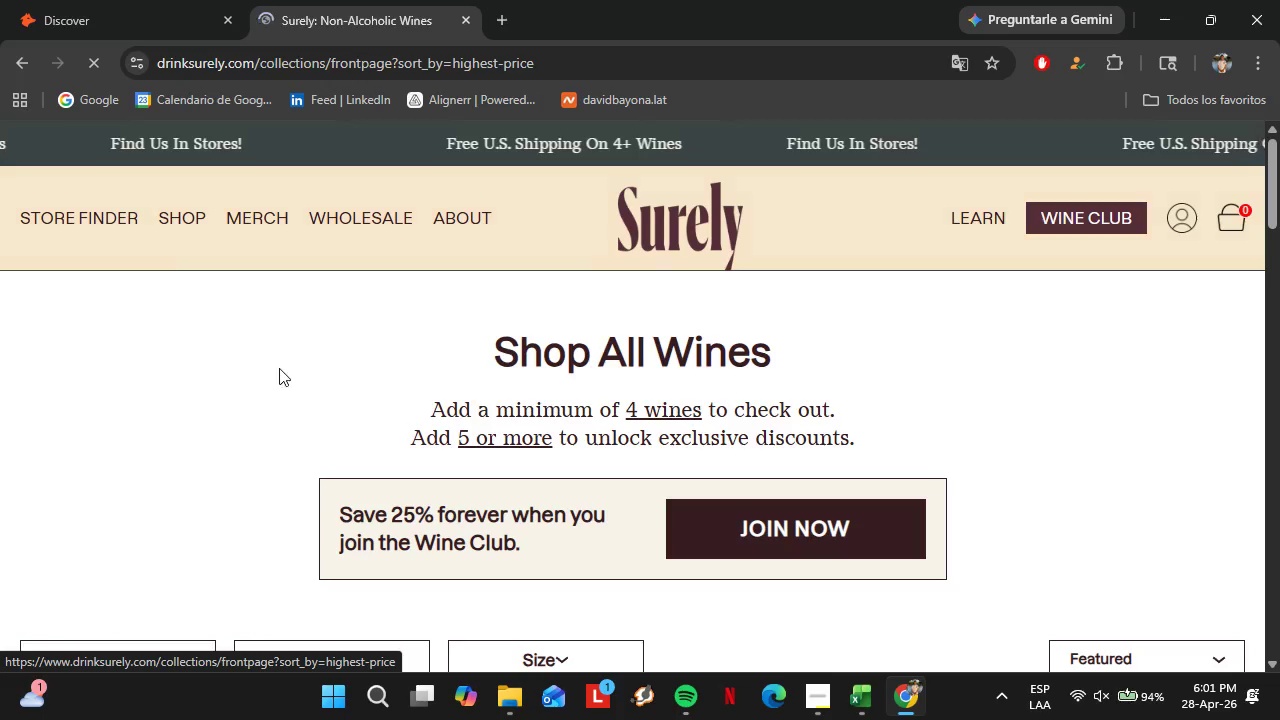 
scroll: coordinate [332, 408], scroll_direction: down, amount: 12.0
 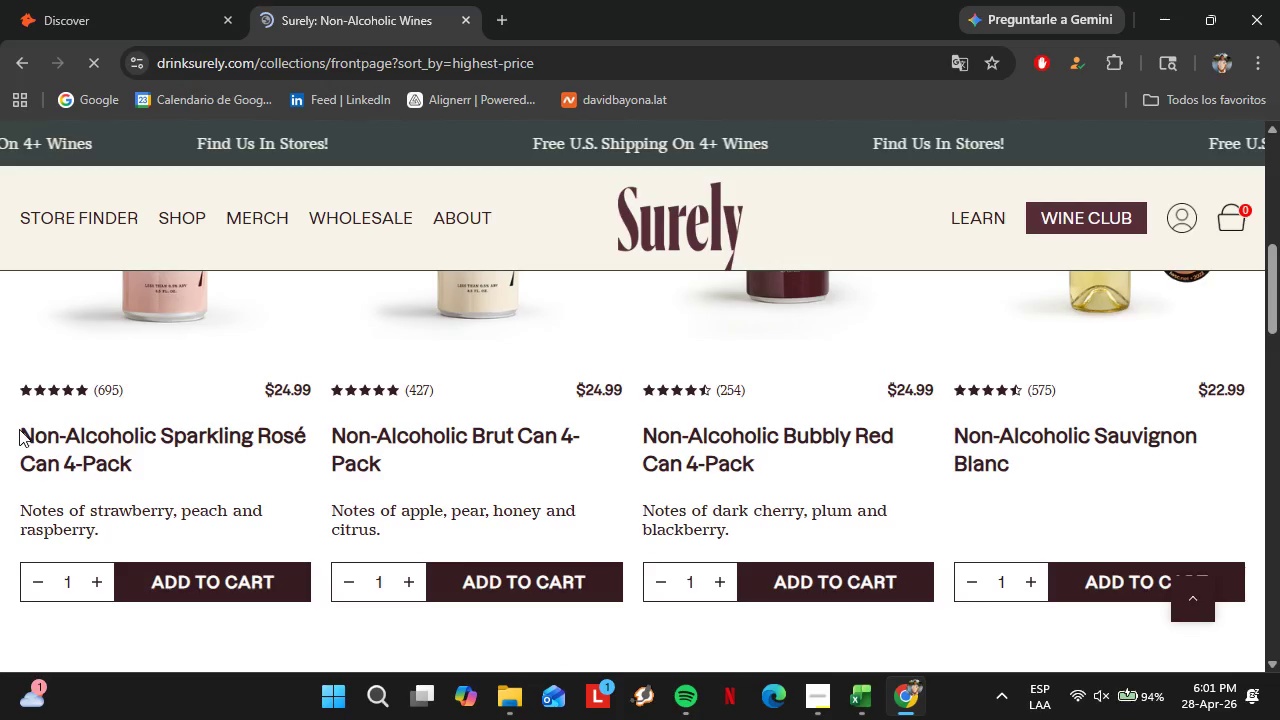 
wait(5.96)
 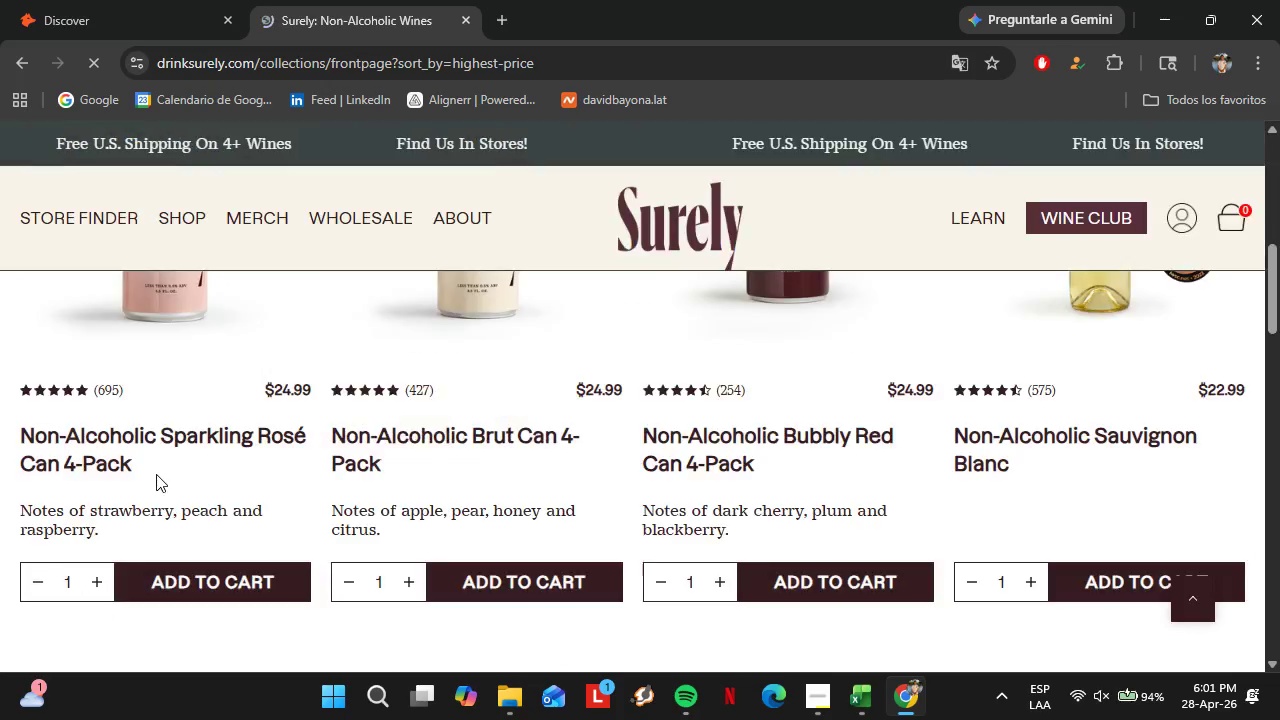 
left_click_drag(start_coordinate=[17, 427], to_coordinate=[303, 442])
 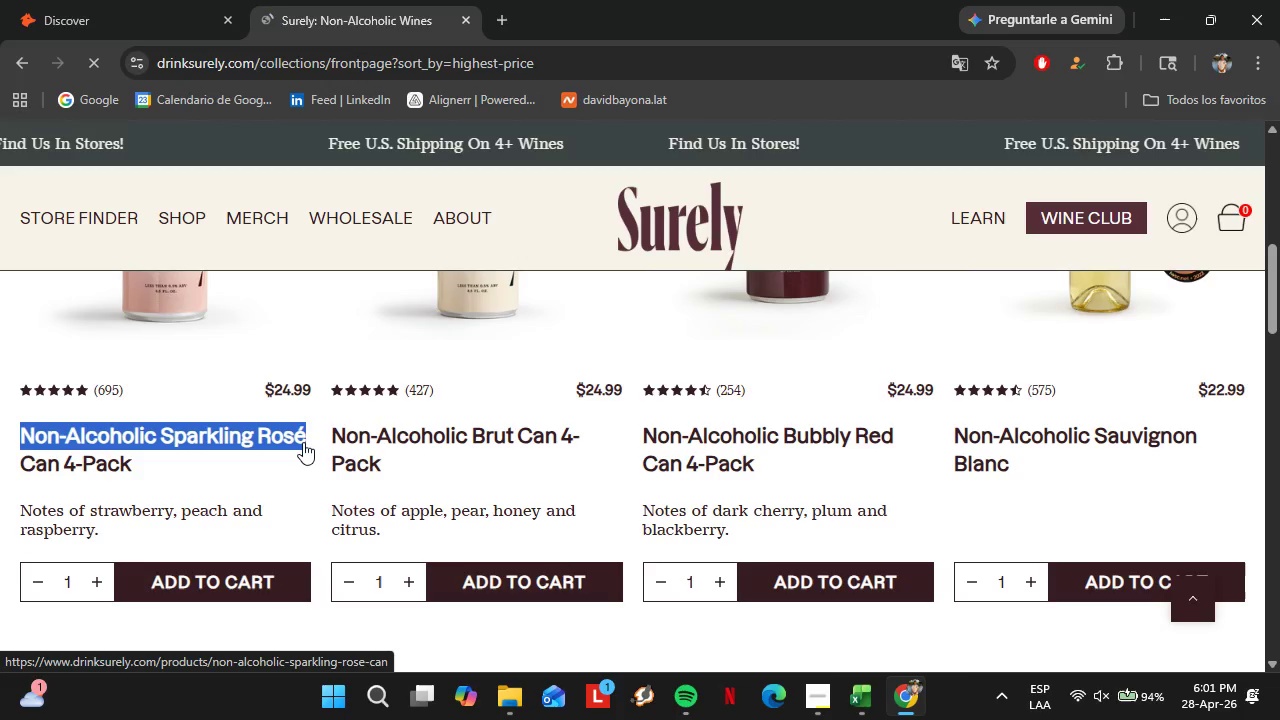 
key(Control+C)
 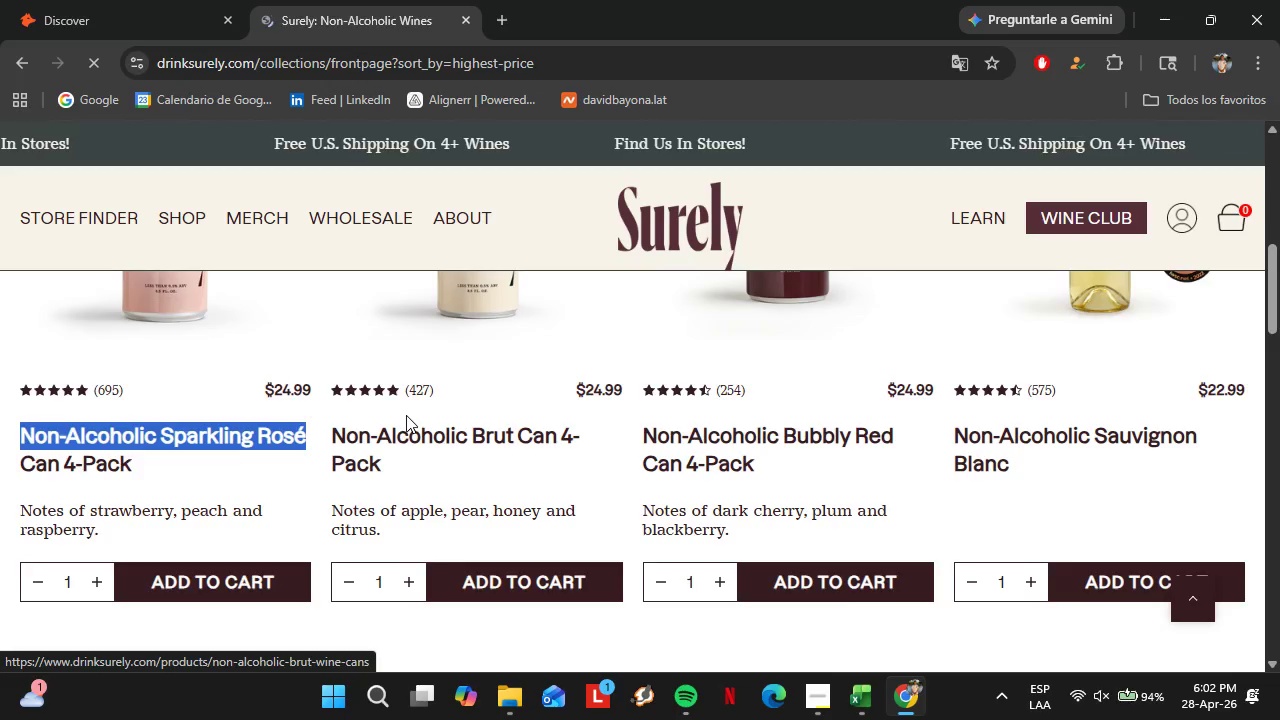 
scroll: coordinate [406, 415], scroll_direction: up, amount: 4.0
 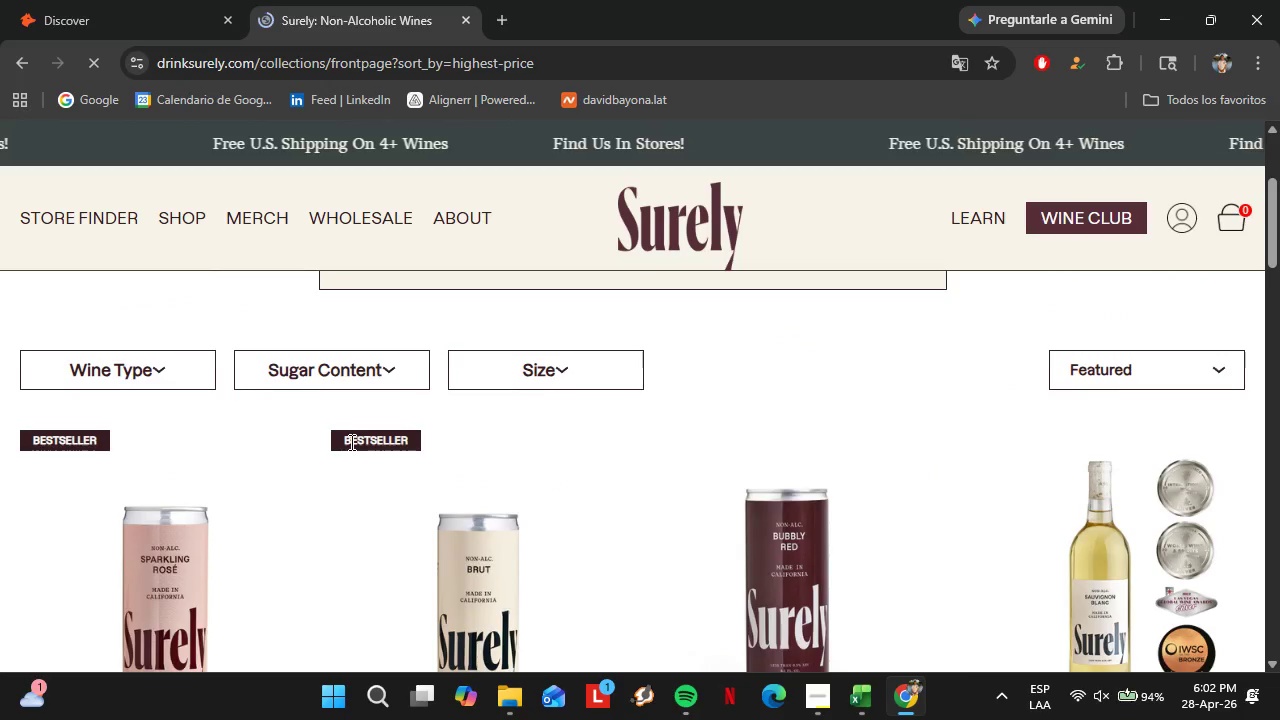 
scroll: coordinate [350, 442], scroll_direction: down, amount: 3.0
 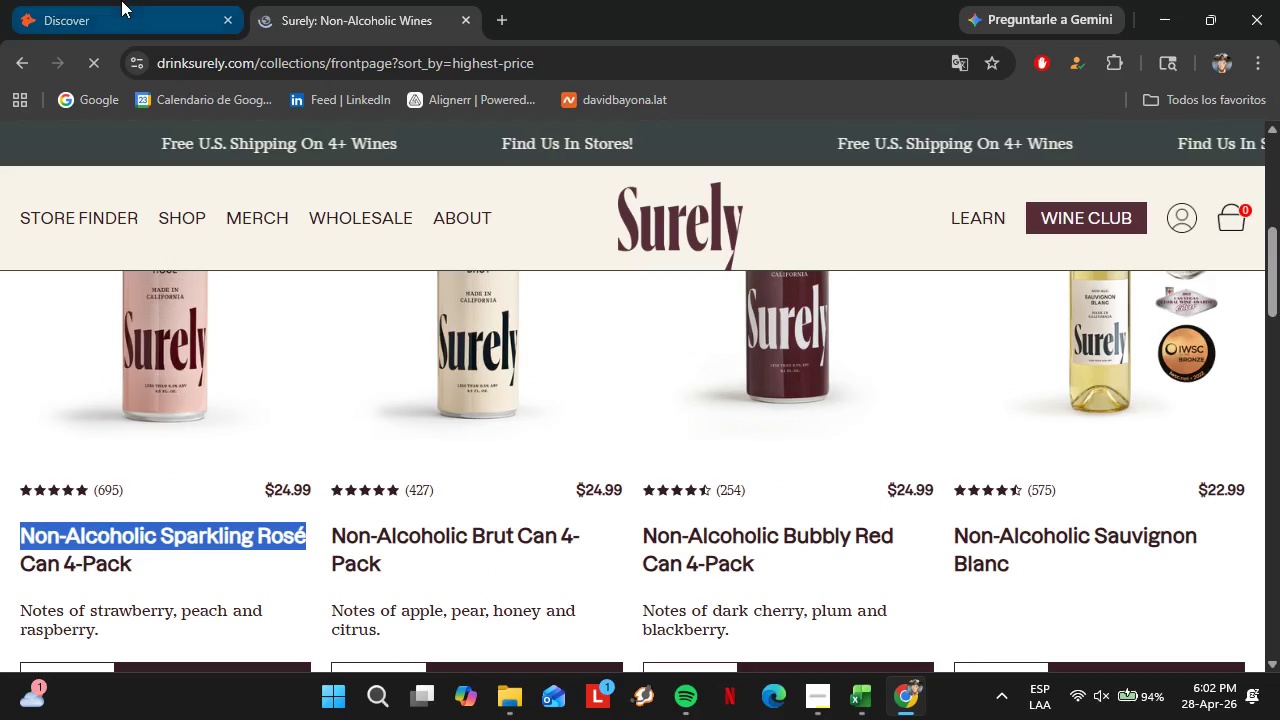 
left_click([121, 0])
 